 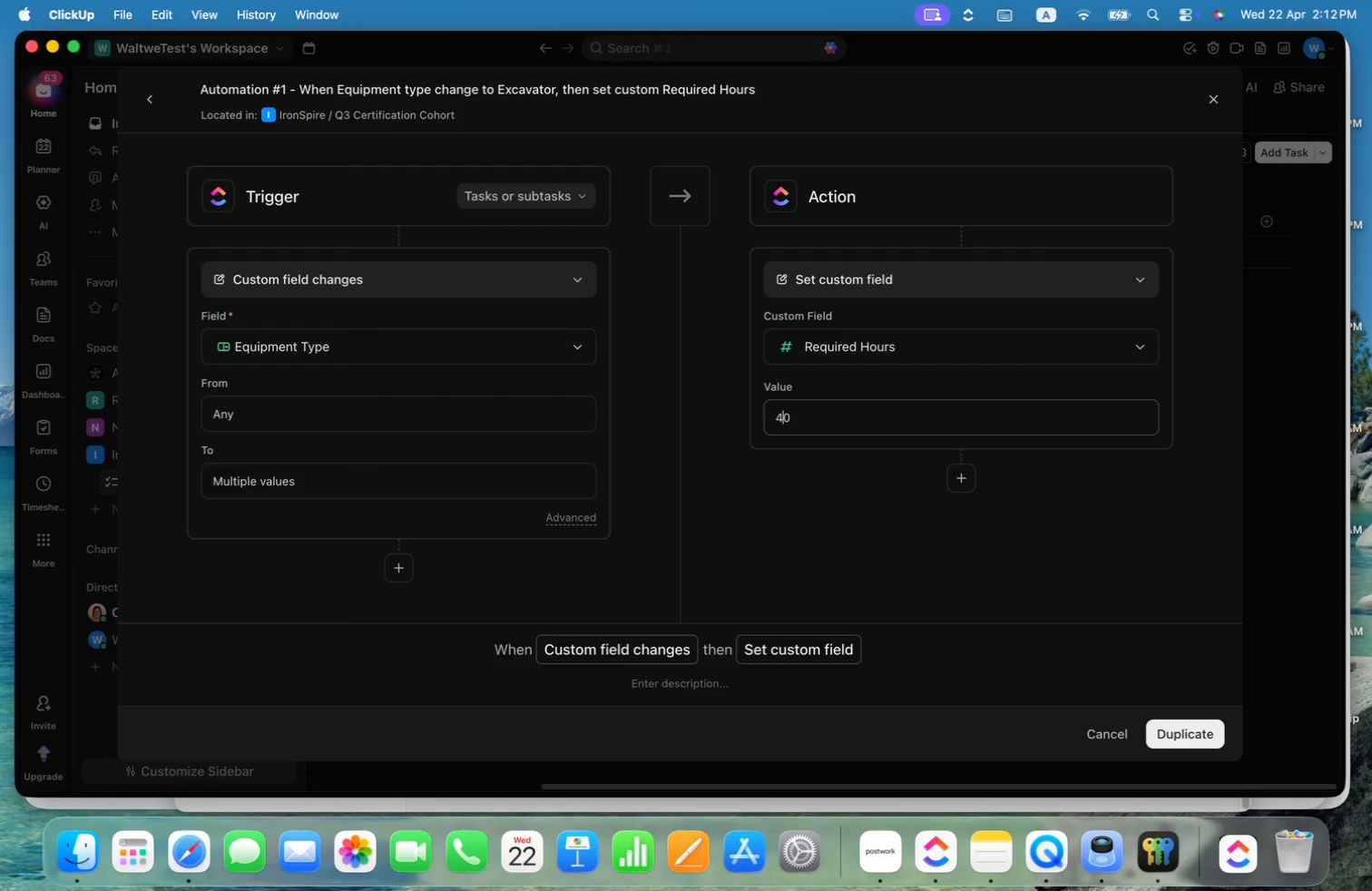 
key(Backspace)
 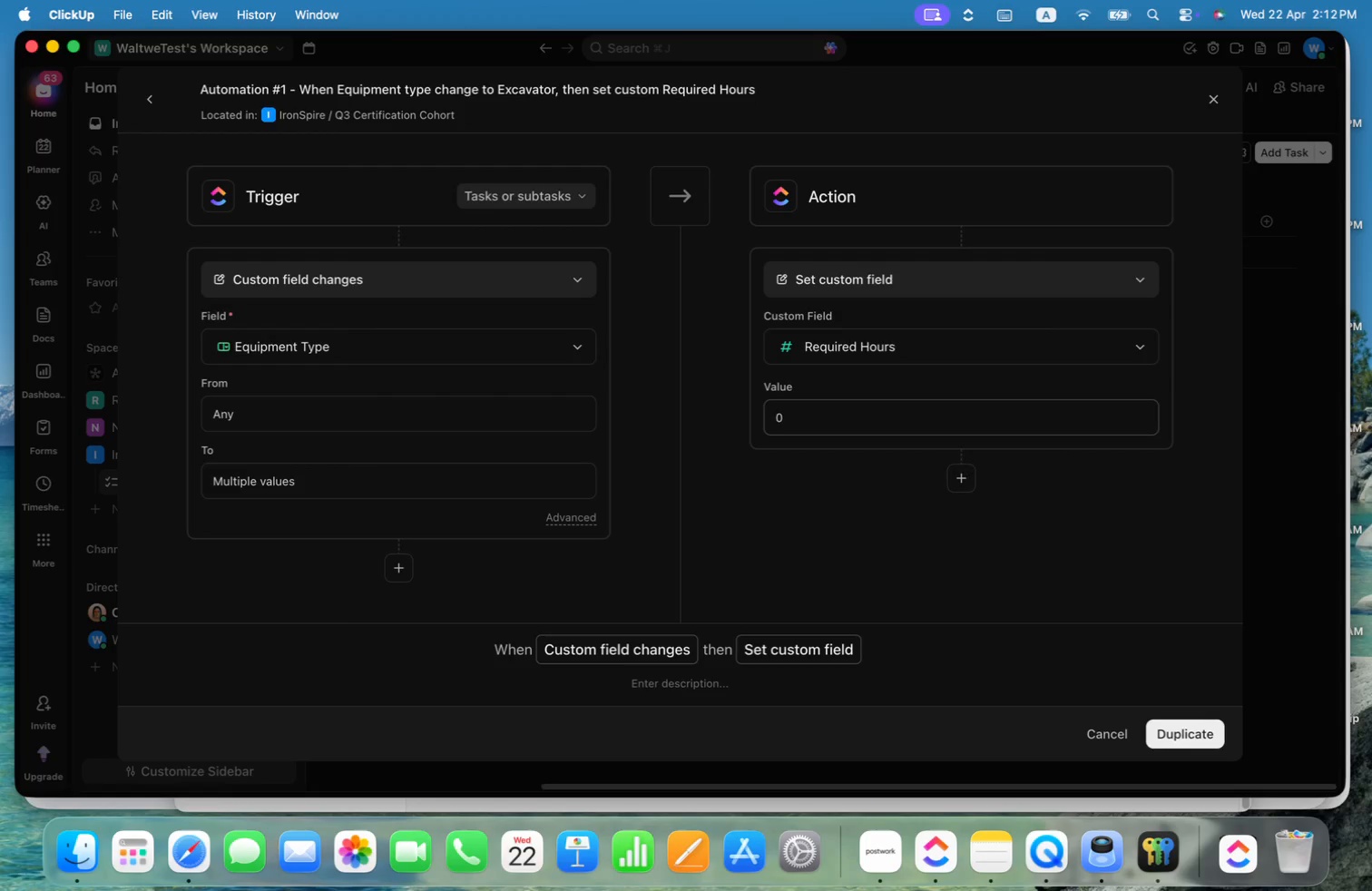 
key(6)
 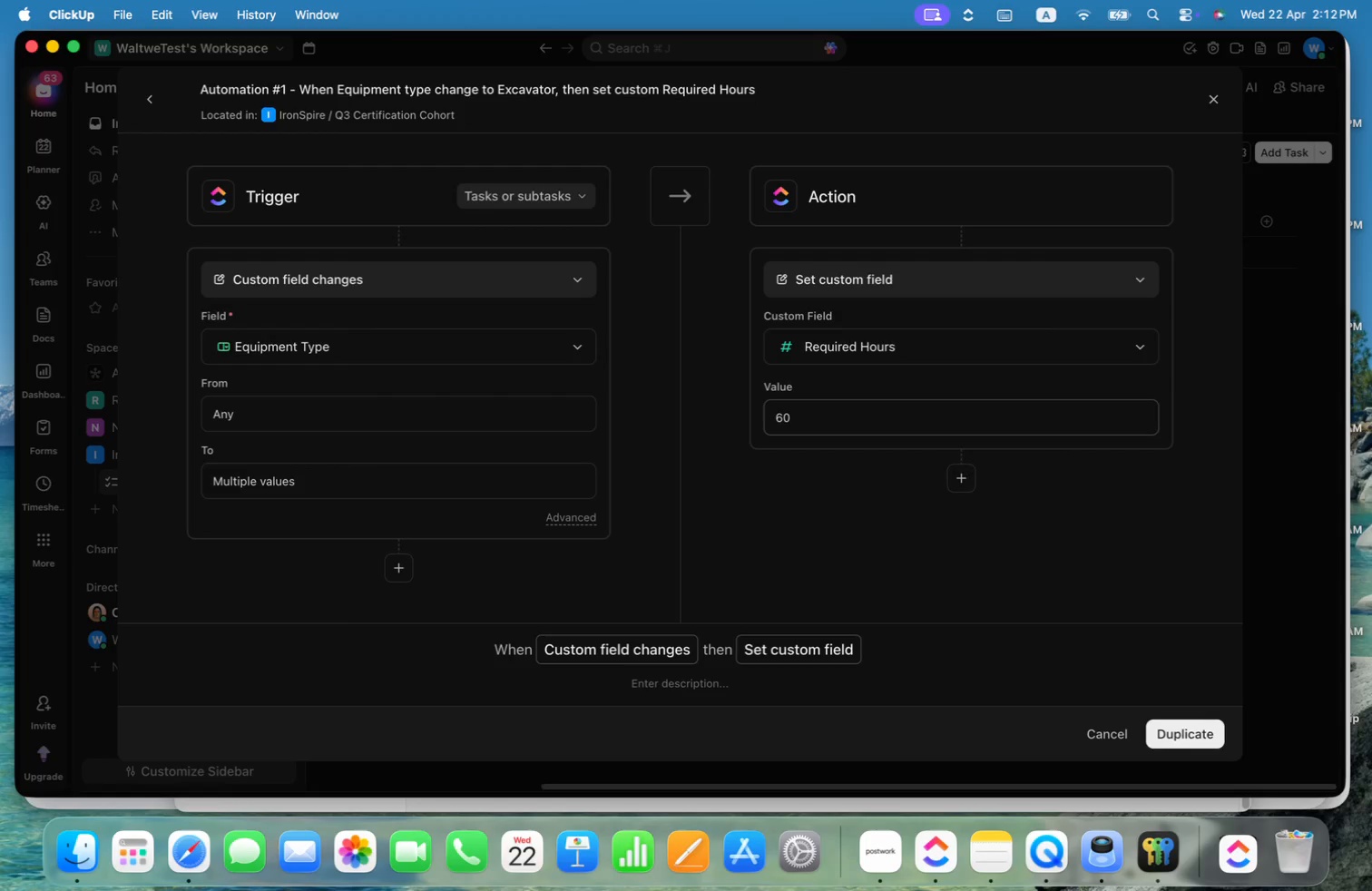 
key(Enter)
 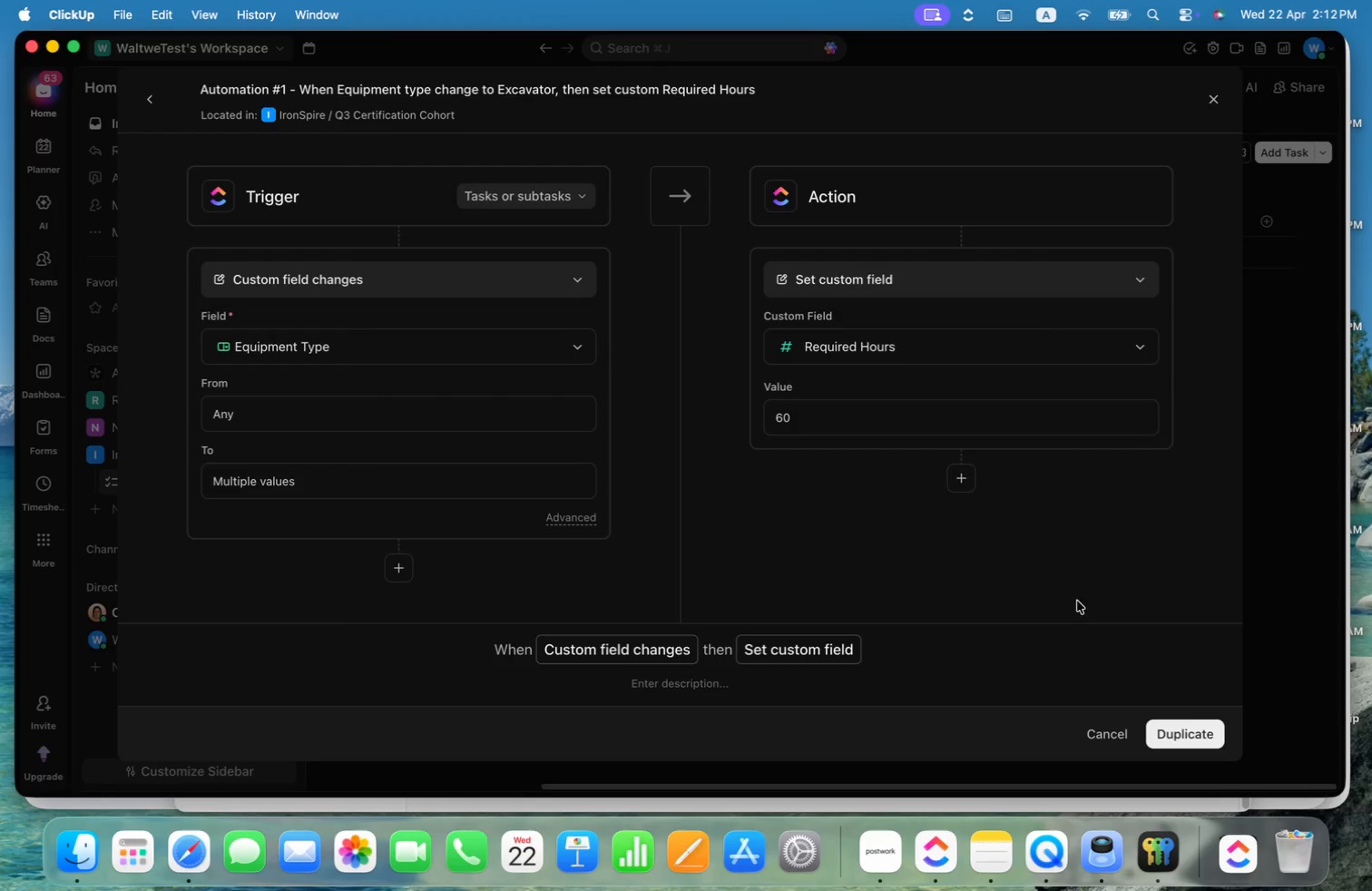 
left_click([1181, 735])
 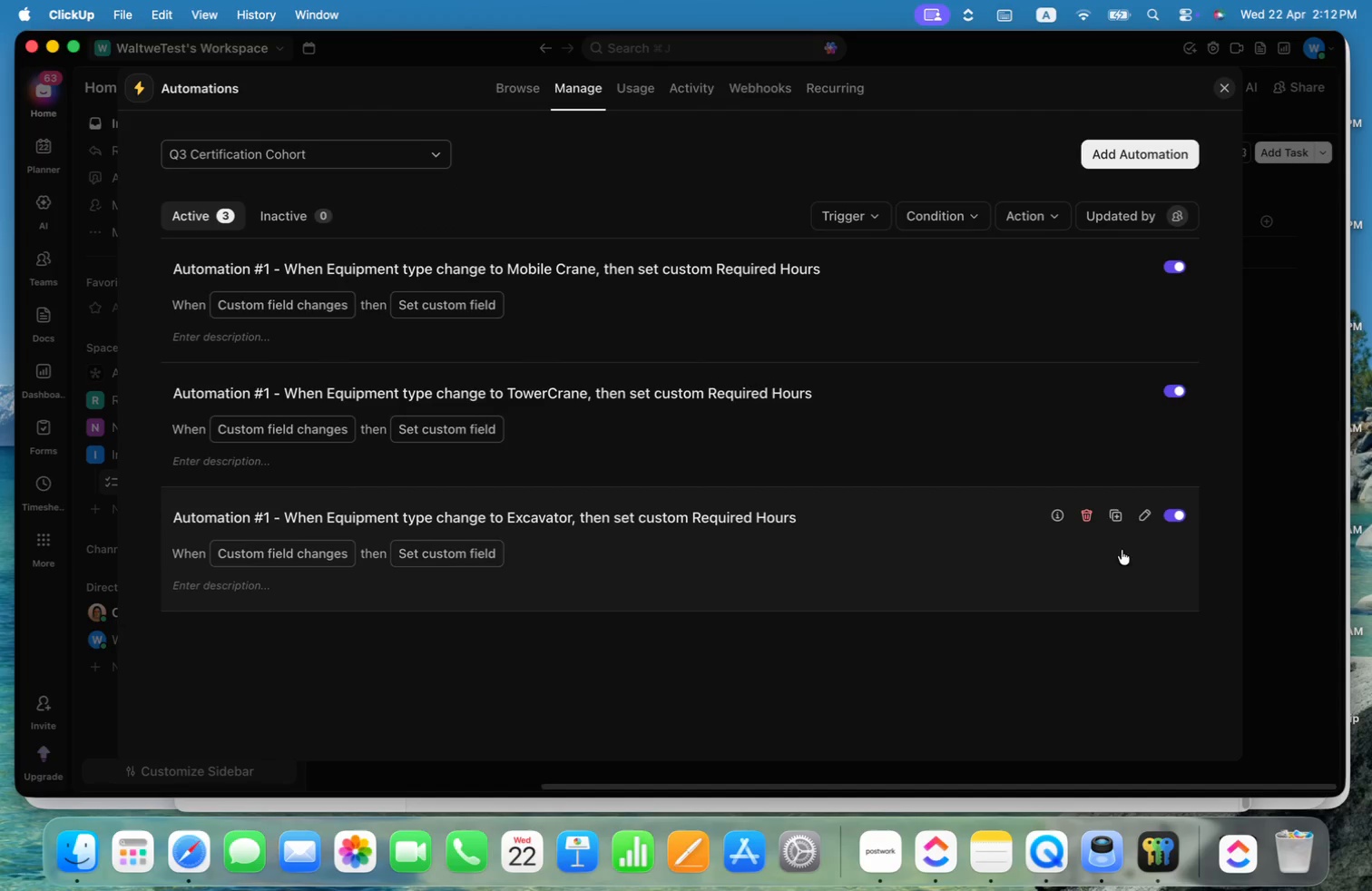 
left_click([1113, 516])
 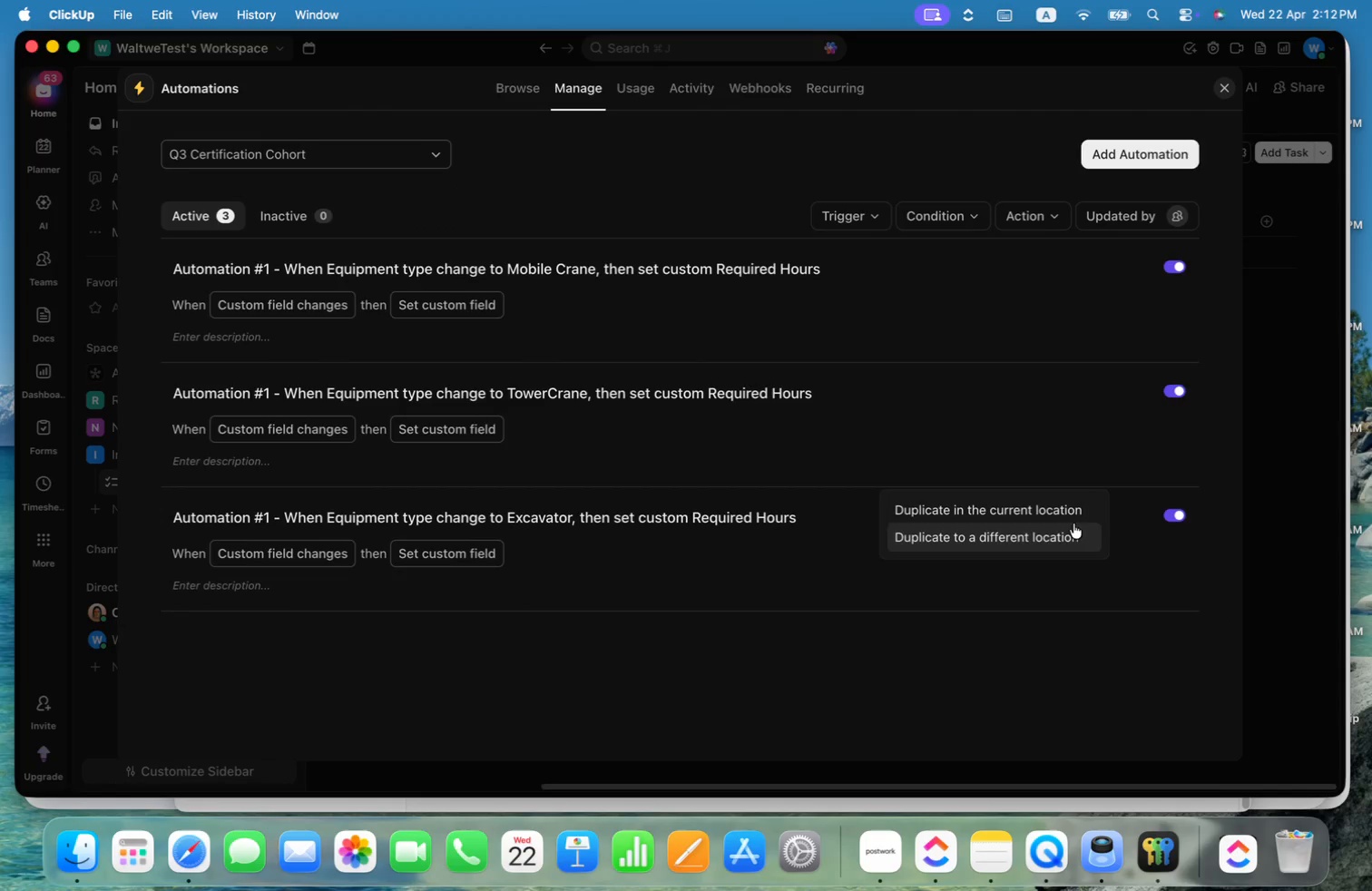 
left_click([1041, 510])
 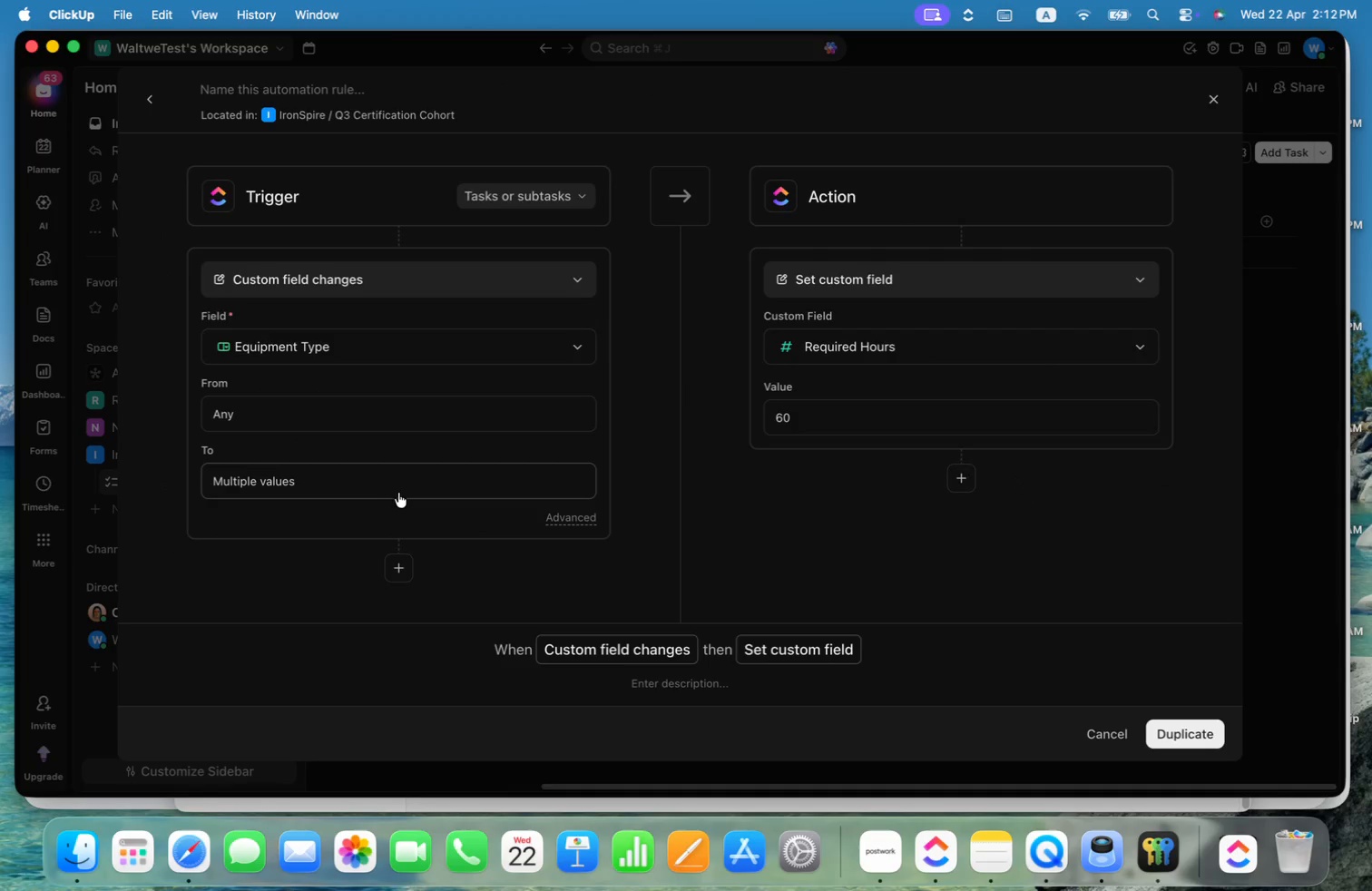 
left_click([402, 486])
 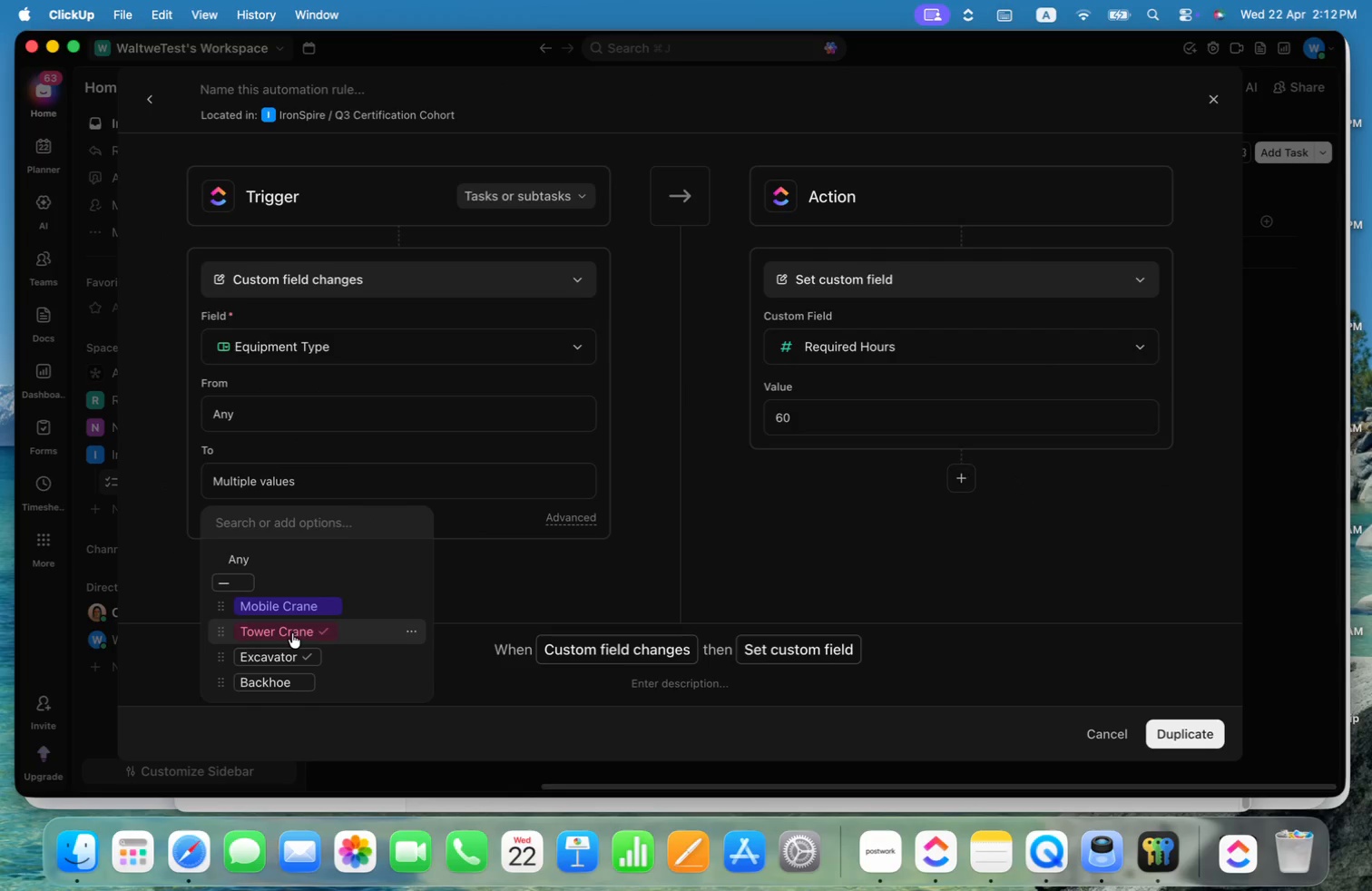 
left_click([278, 681])
 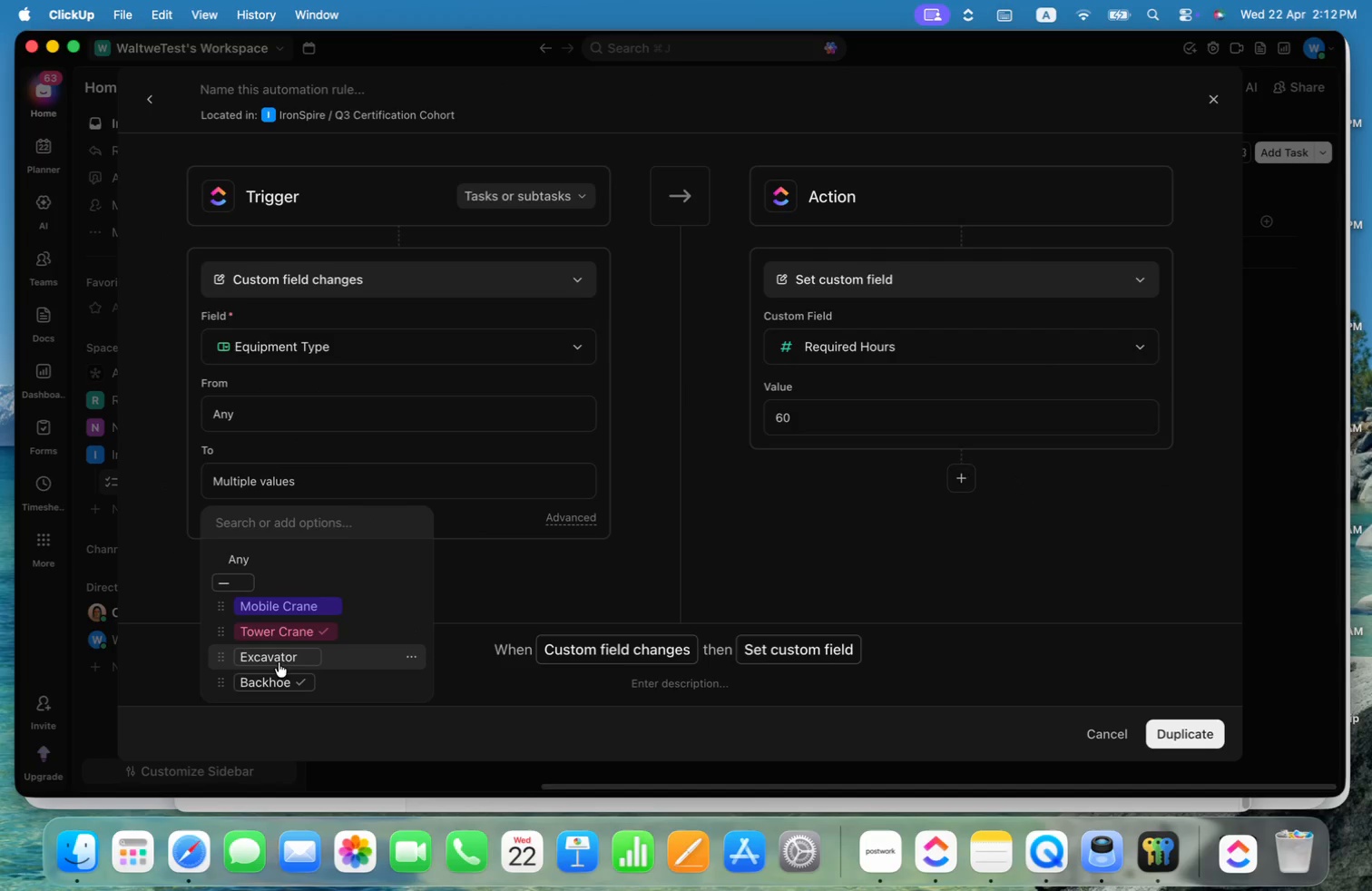 
double_click([283, 639])
 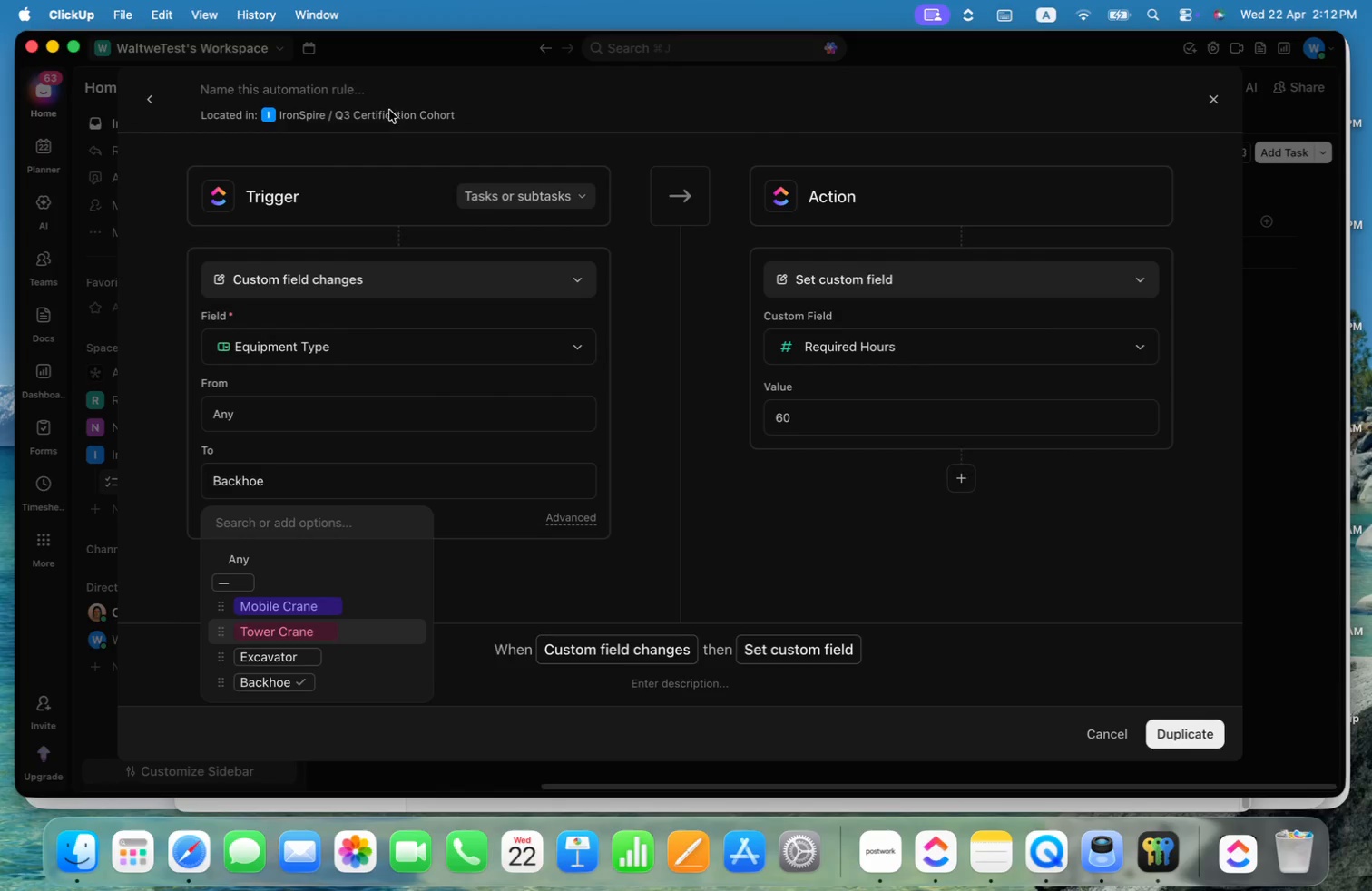 
left_click([302, 87])
 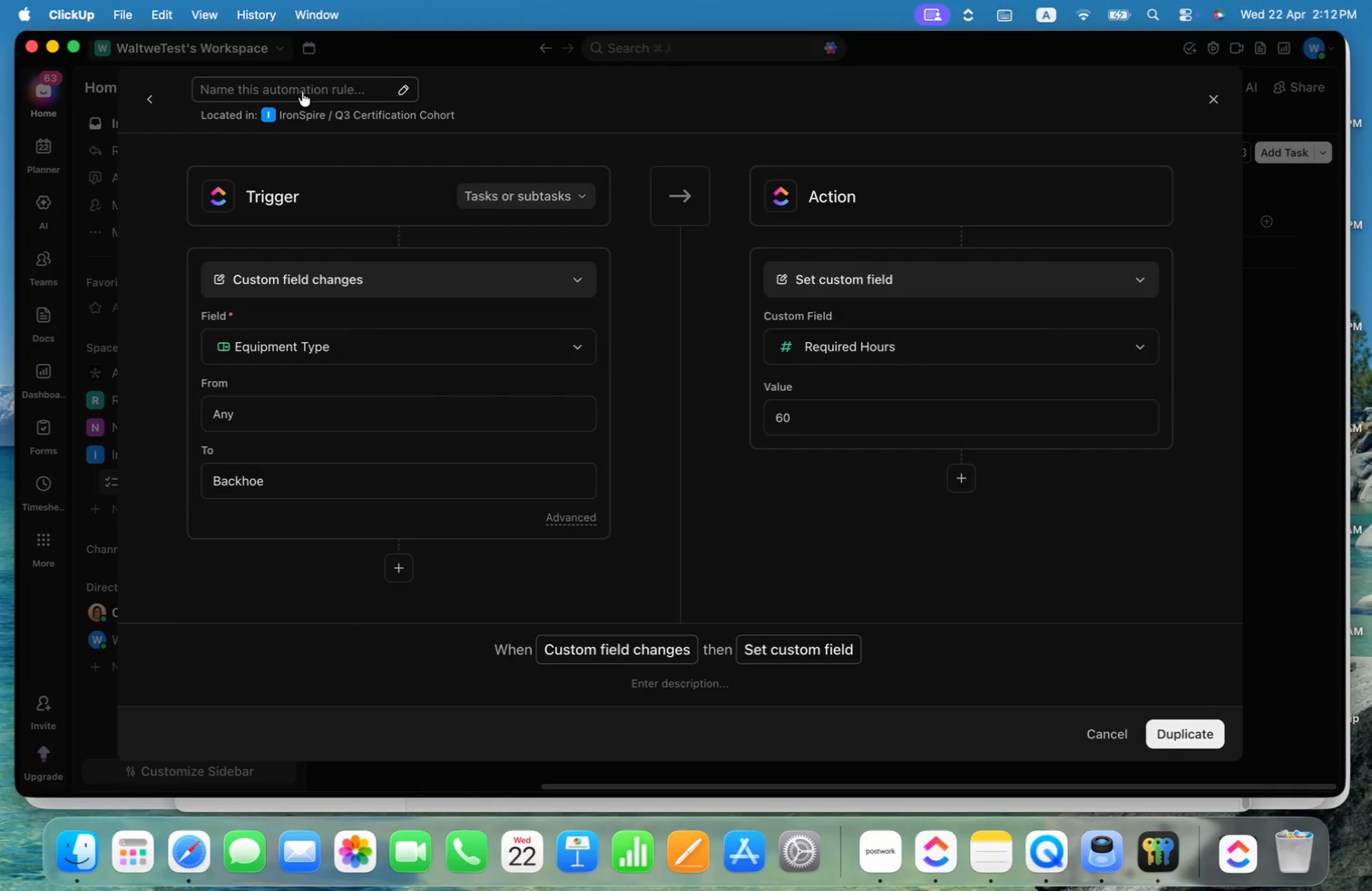 
key(Meta+V)
 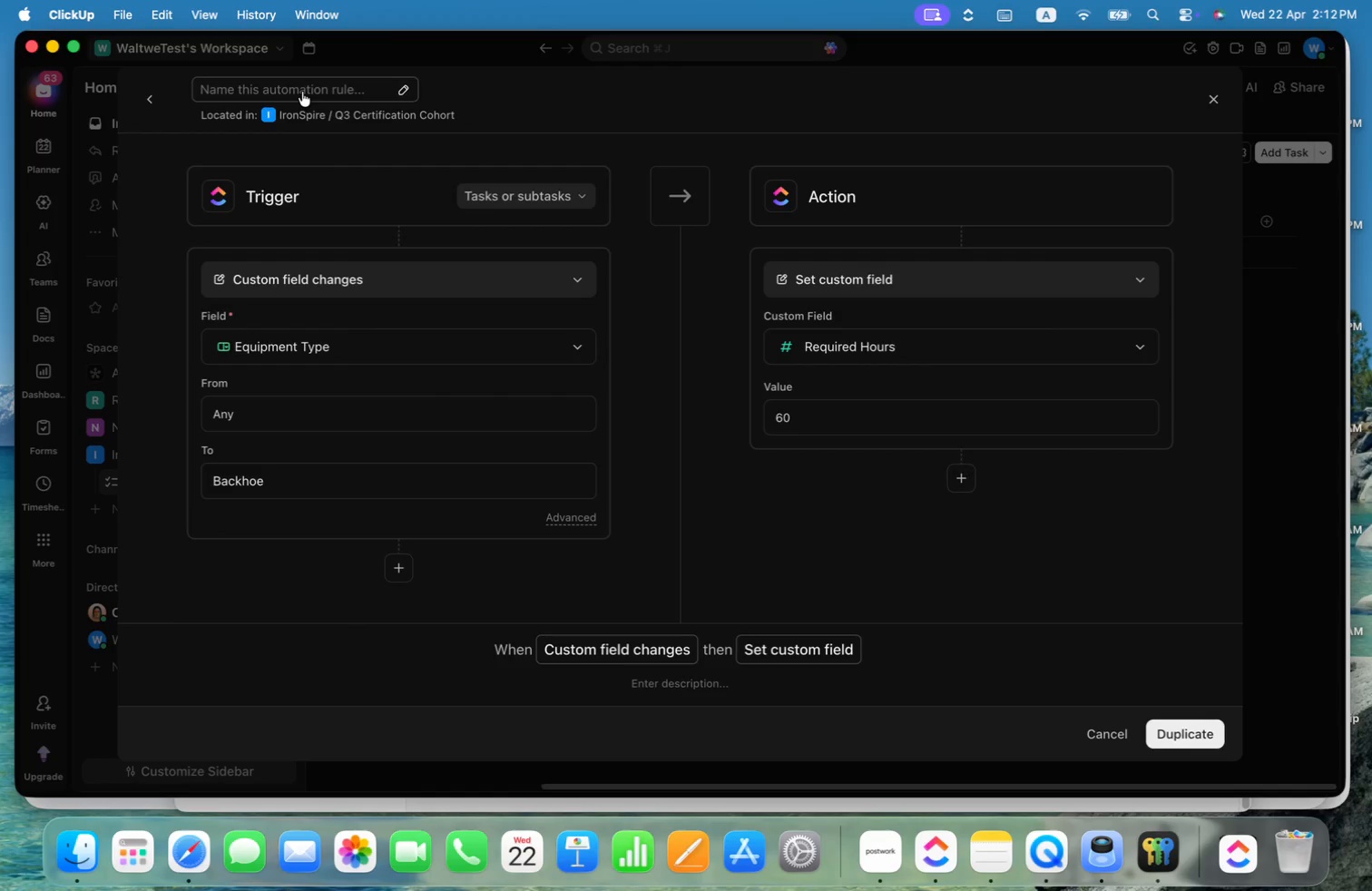 
left_click([302, 92])
 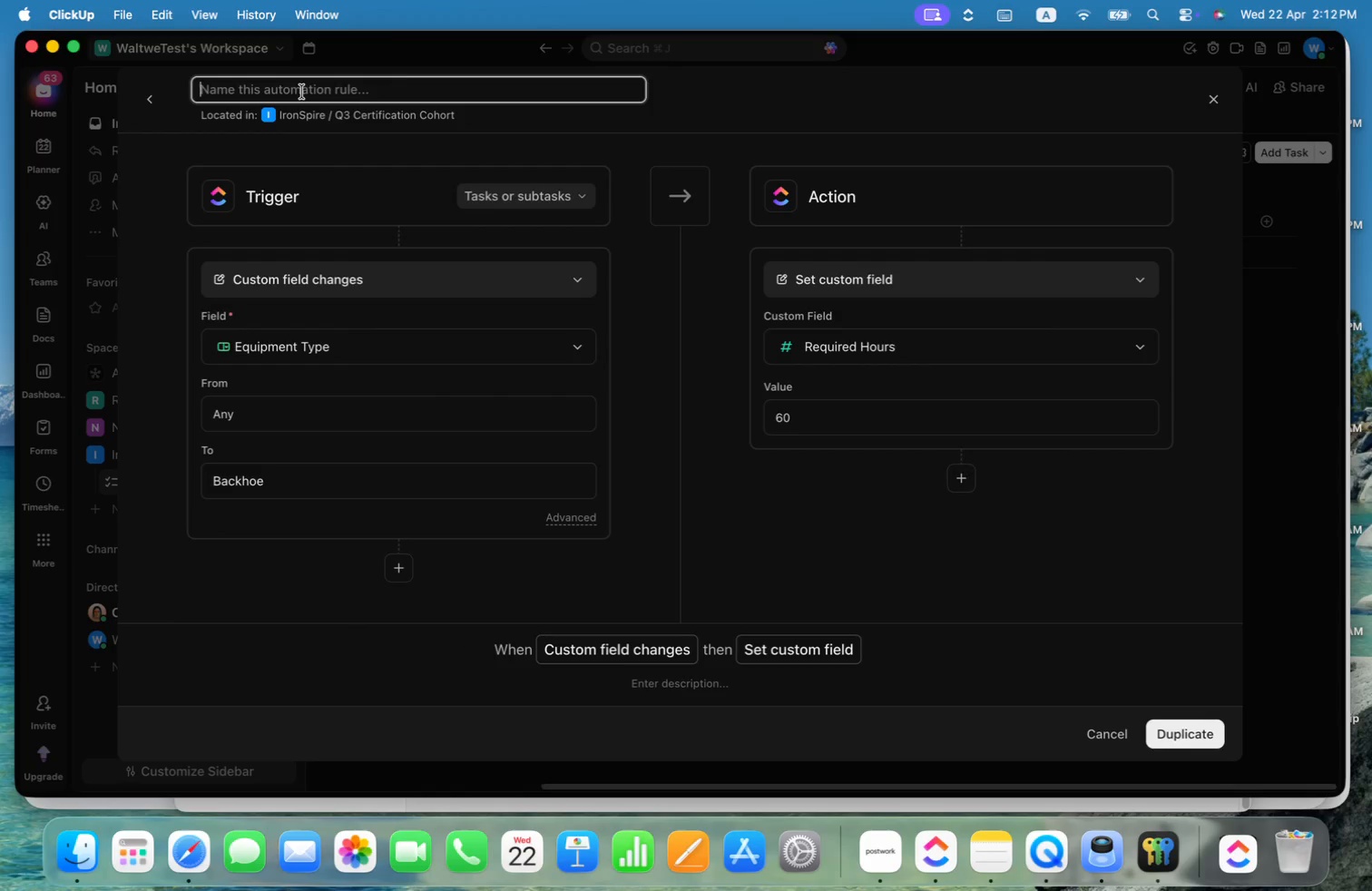 
key(Meta+CommandLeft)
 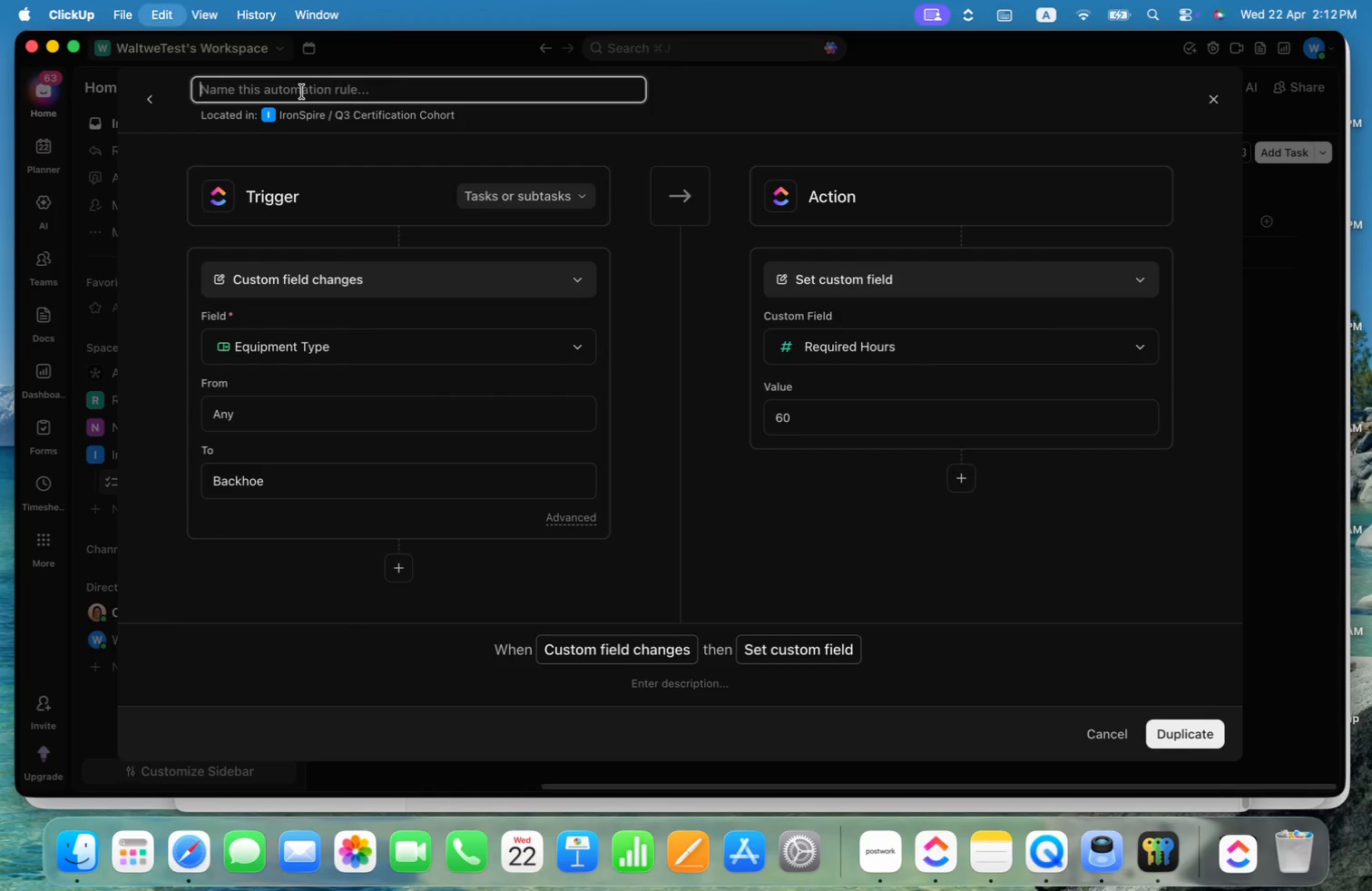 
key(Meta+V)
 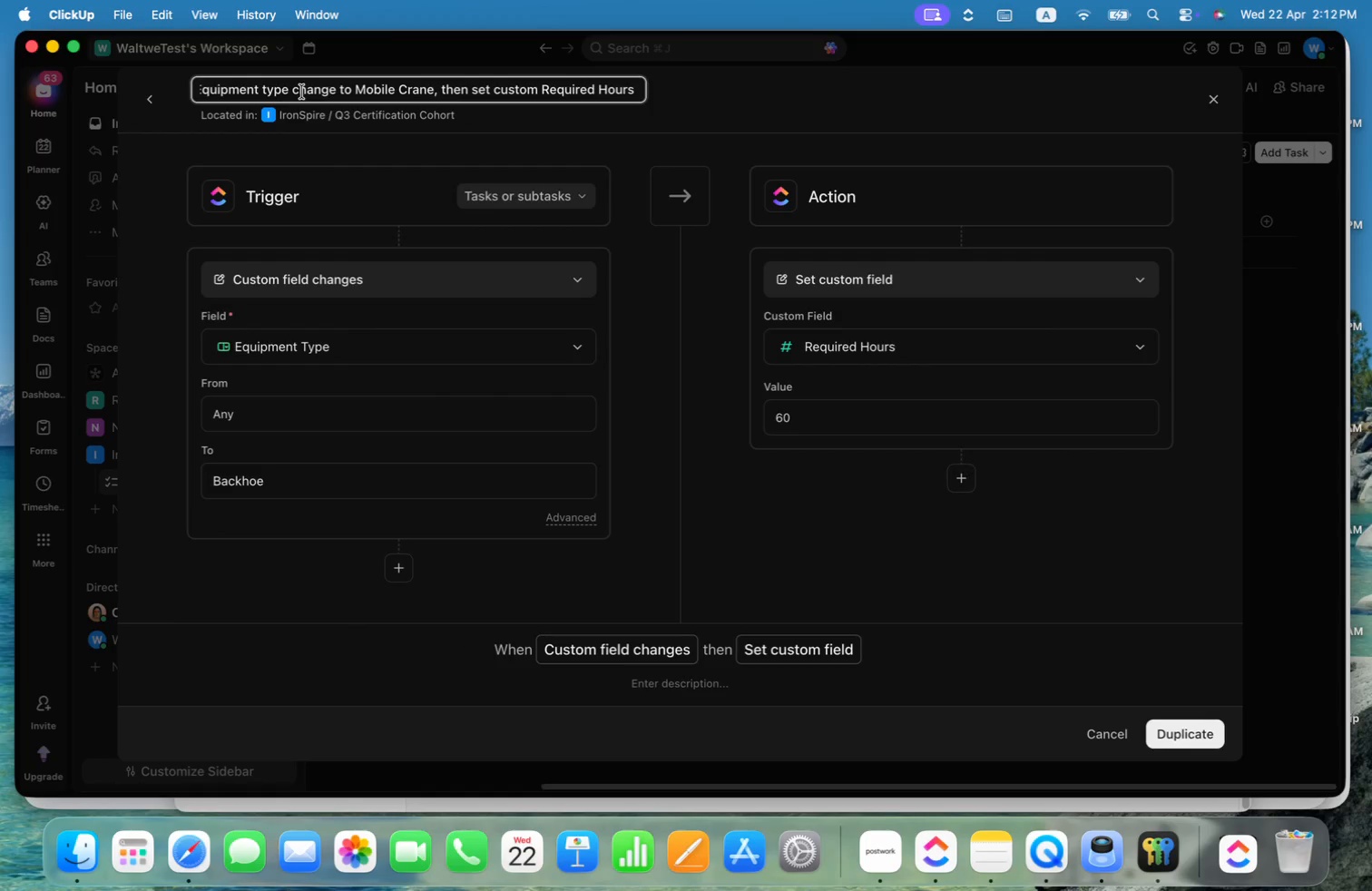 
key(Meta+ArrowLeft)
 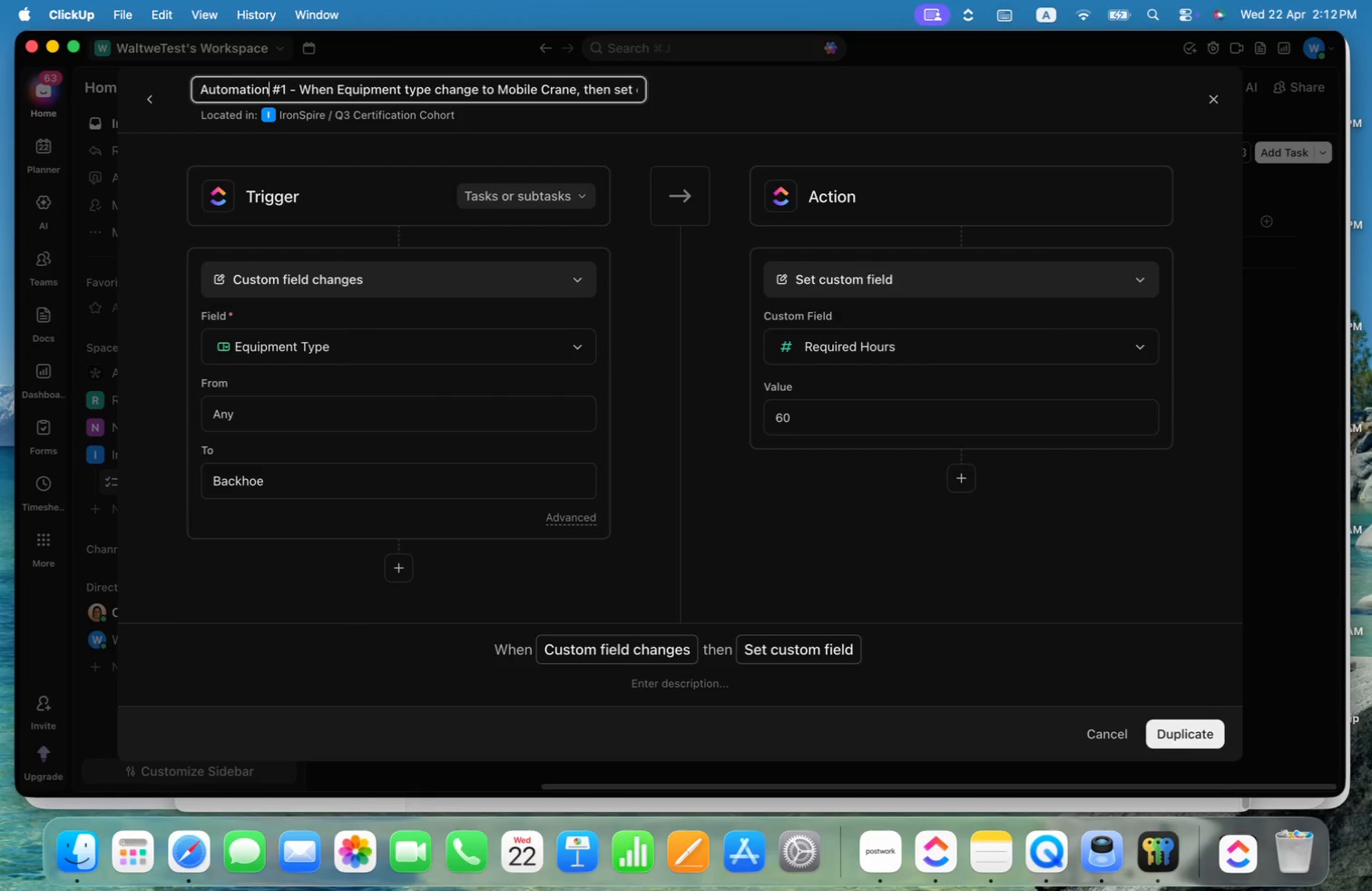 
key(Alt+ArrowRight)
 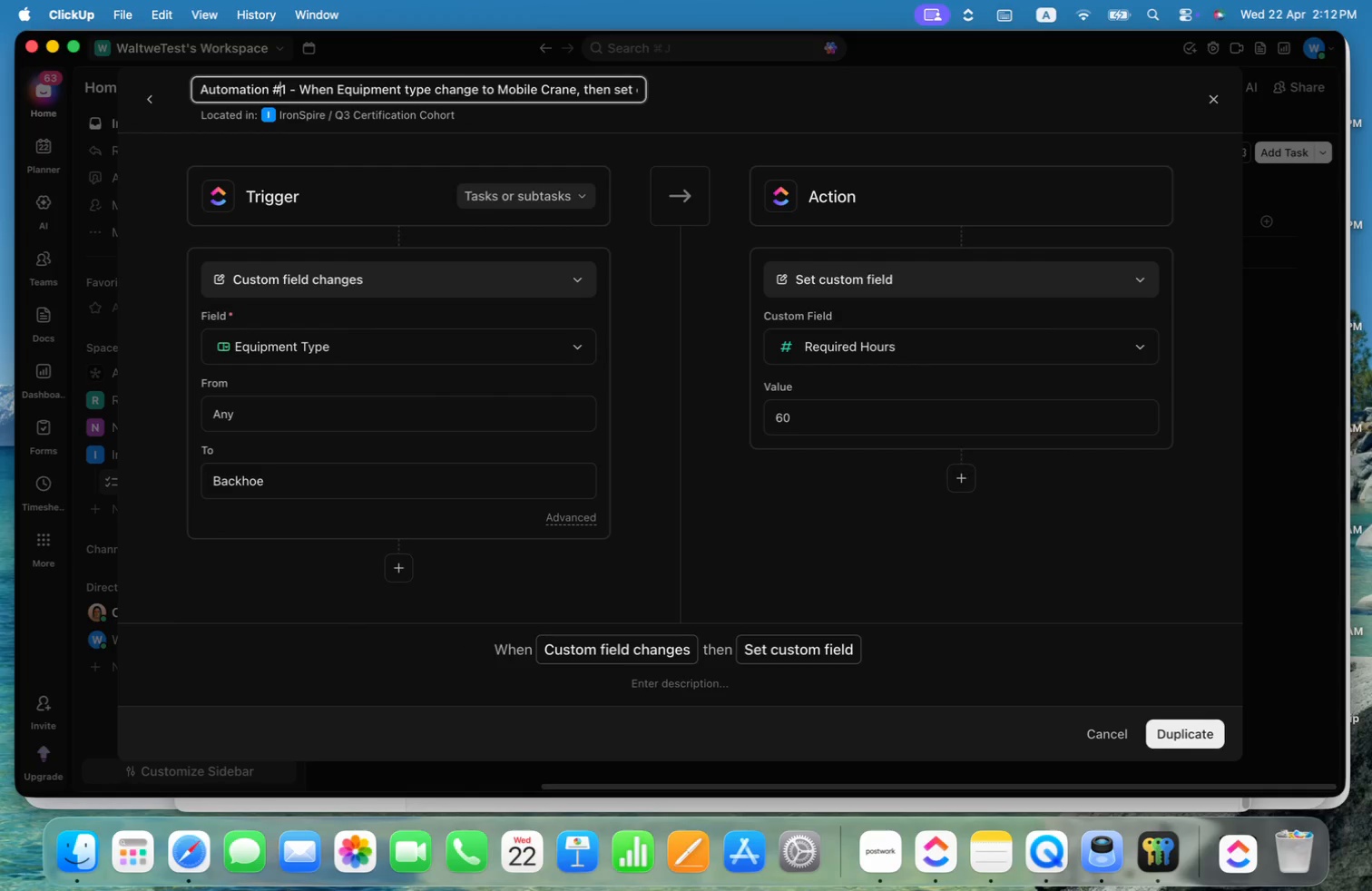 
key(Alt+ArrowRight)
 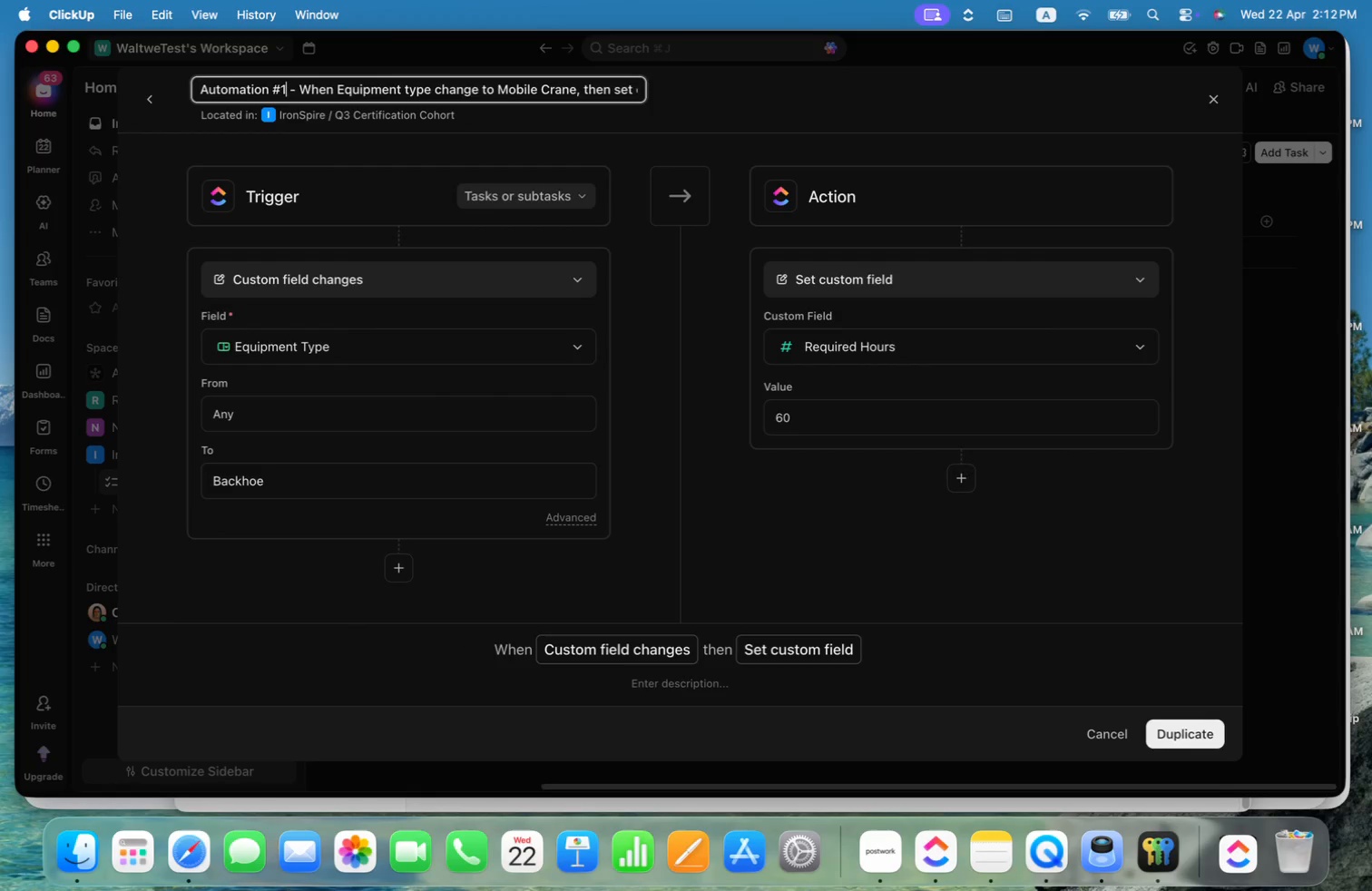 
key(Alt+ArrowRight)
 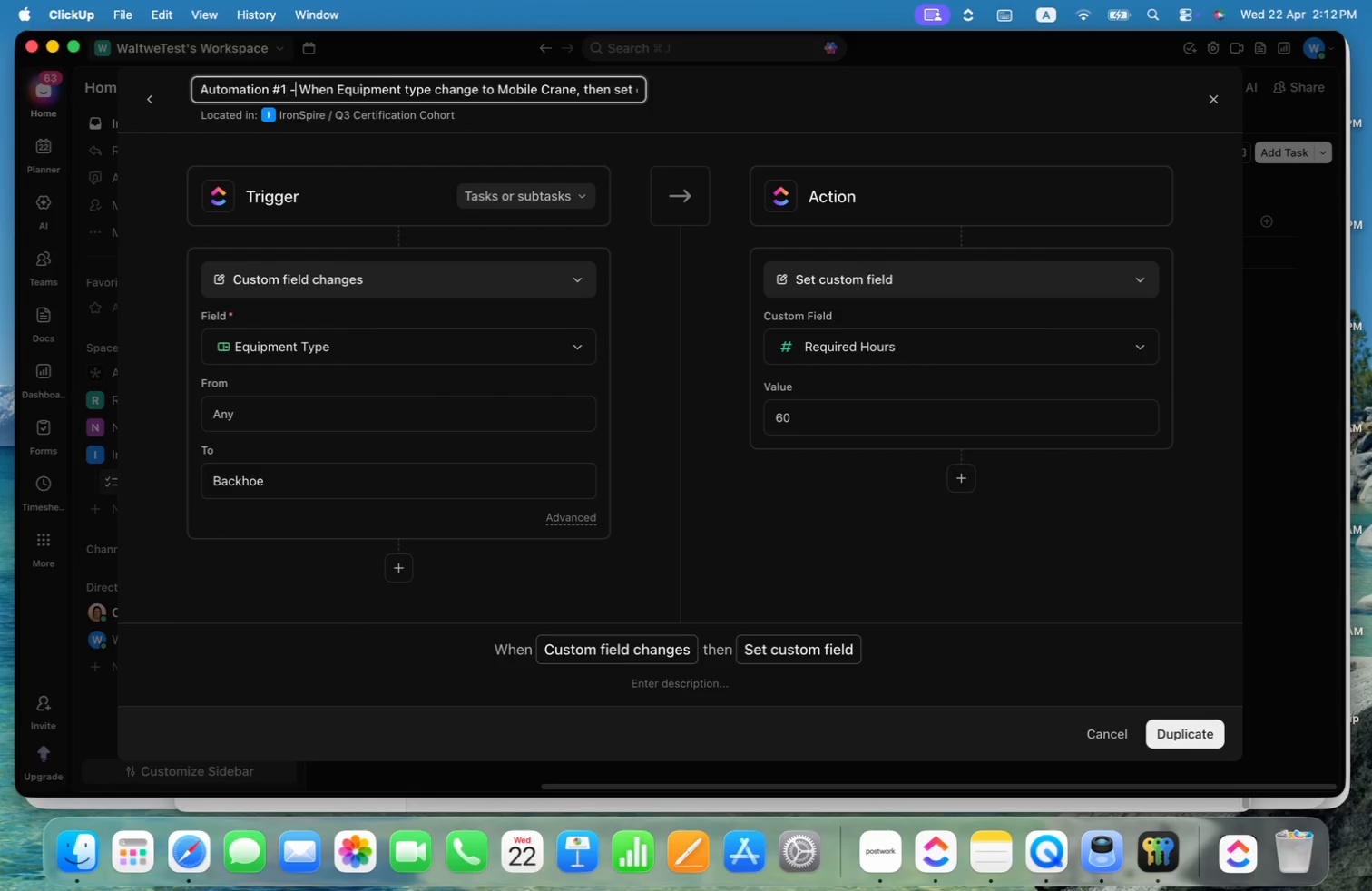 
key(Alt+ArrowRight)
 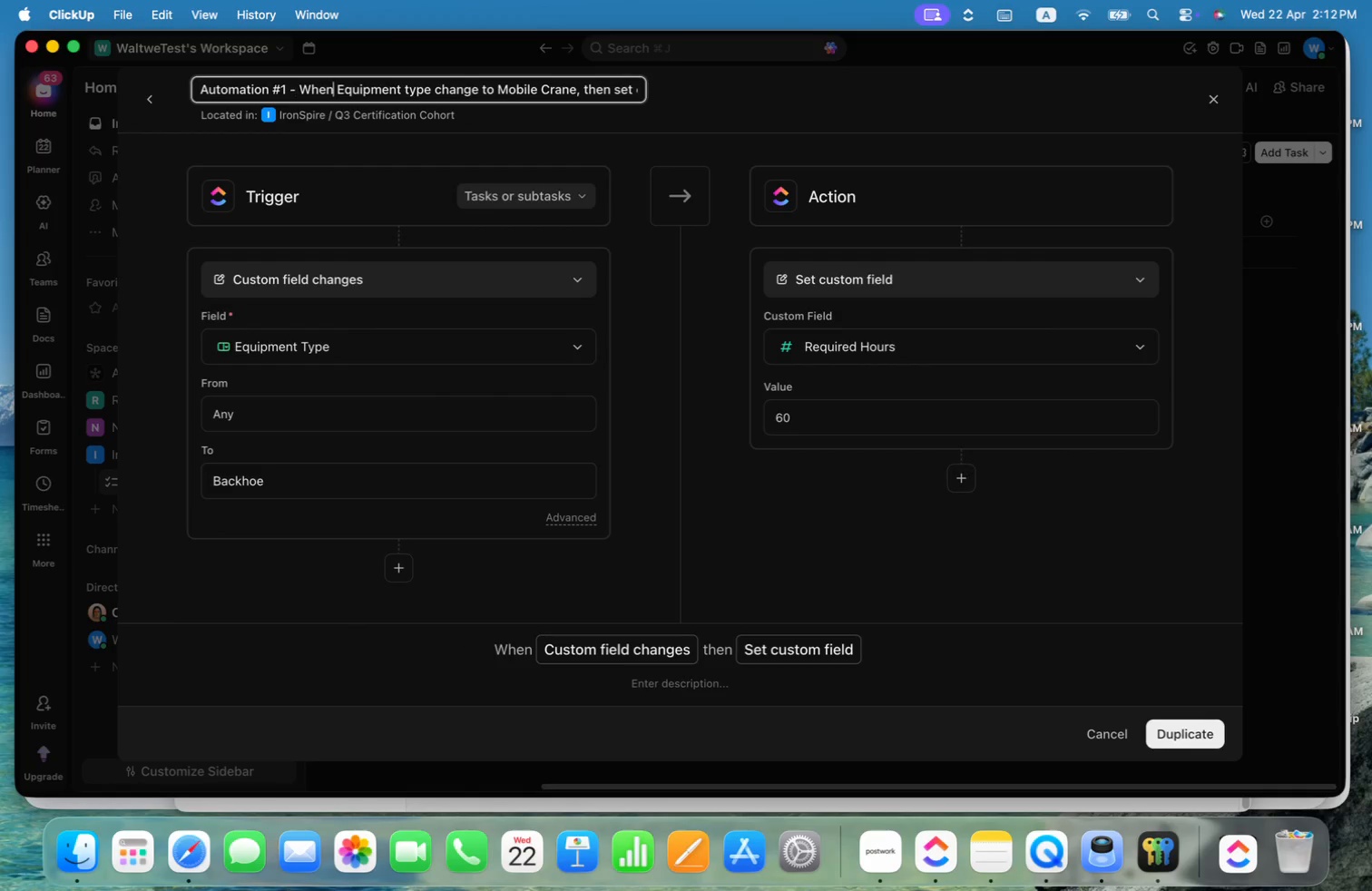 
key(Alt+ArrowRight)
 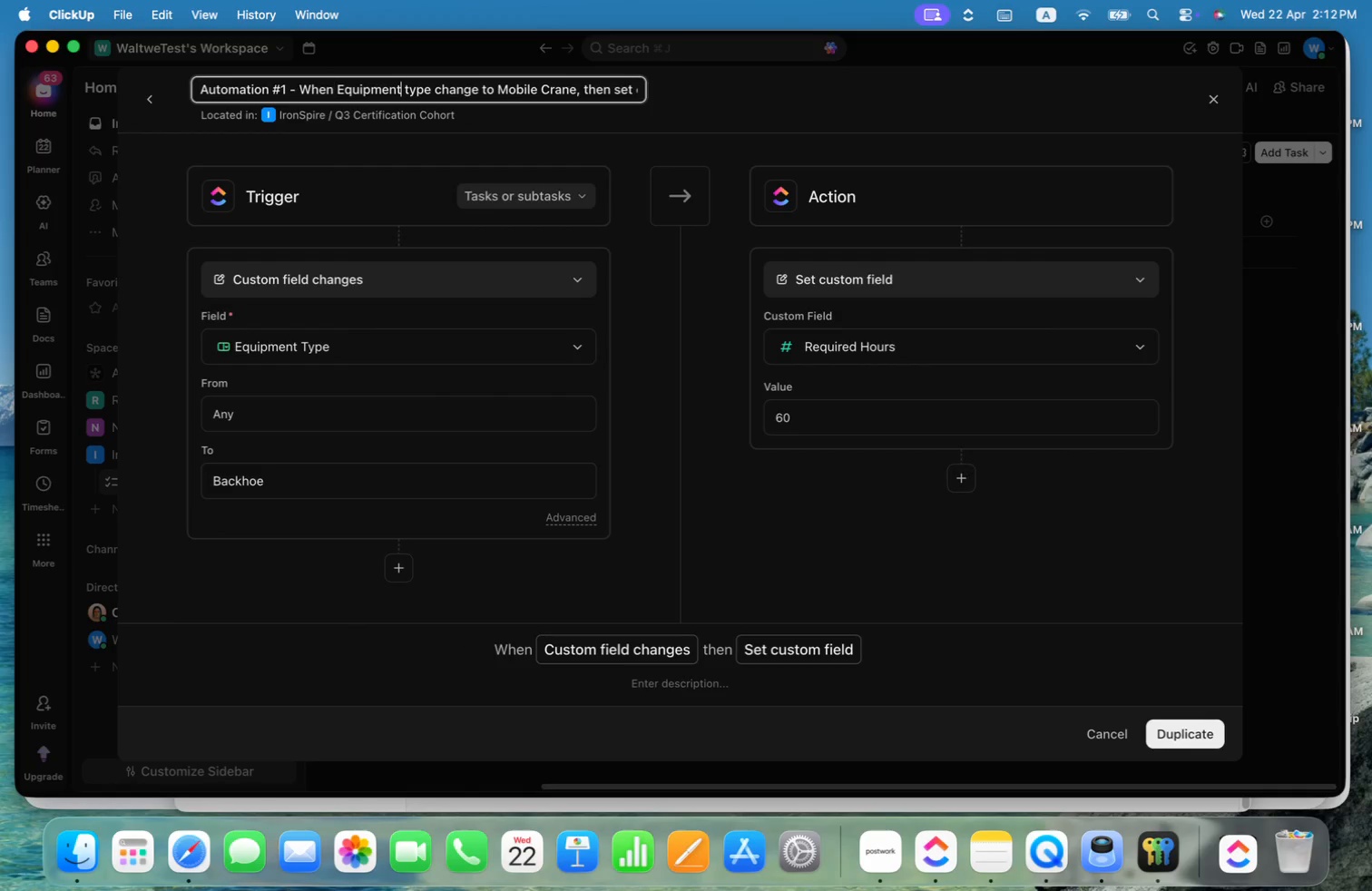 
key(Alt+ArrowRight)
 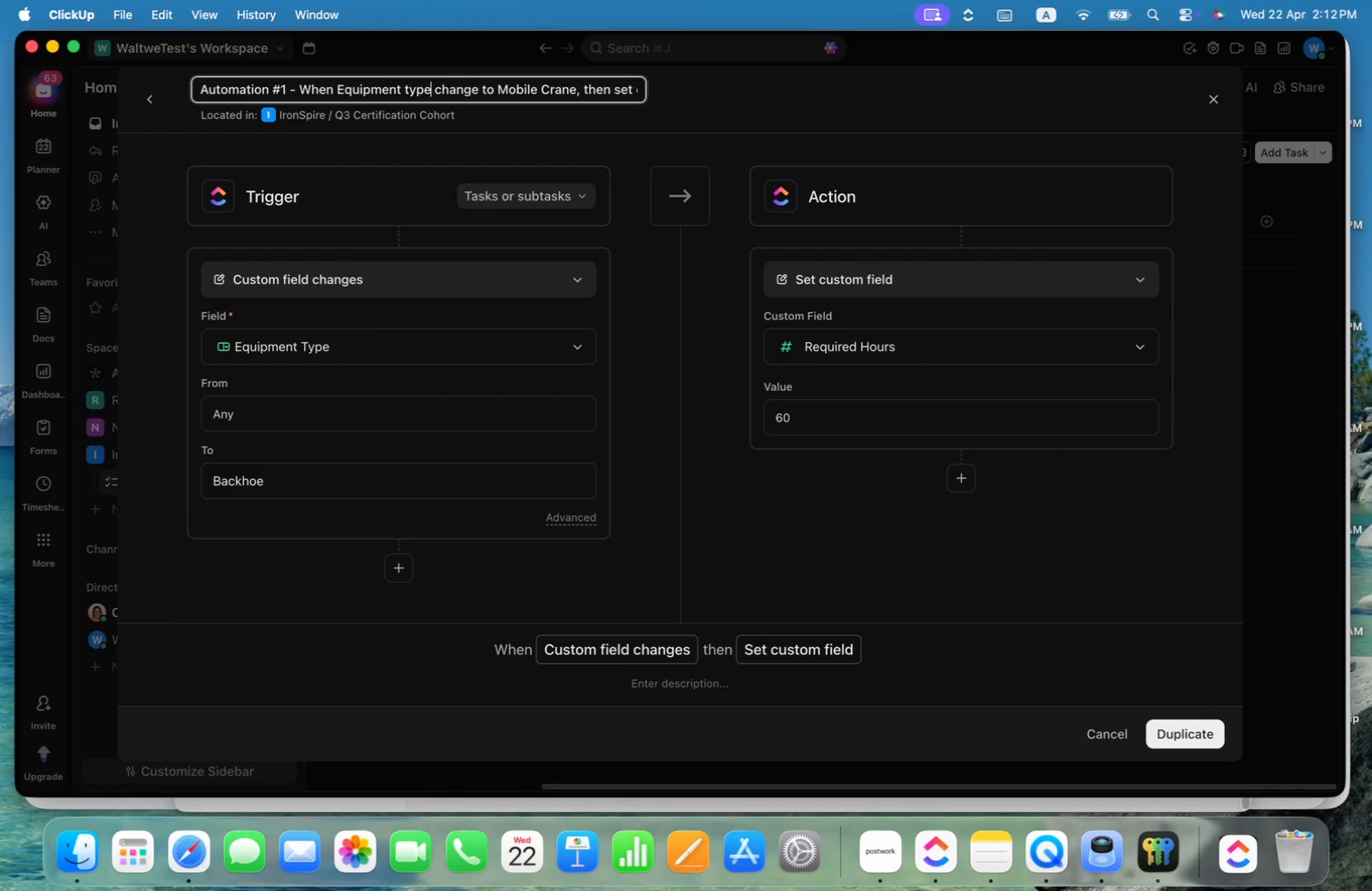 
key(Alt+ArrowRight)
 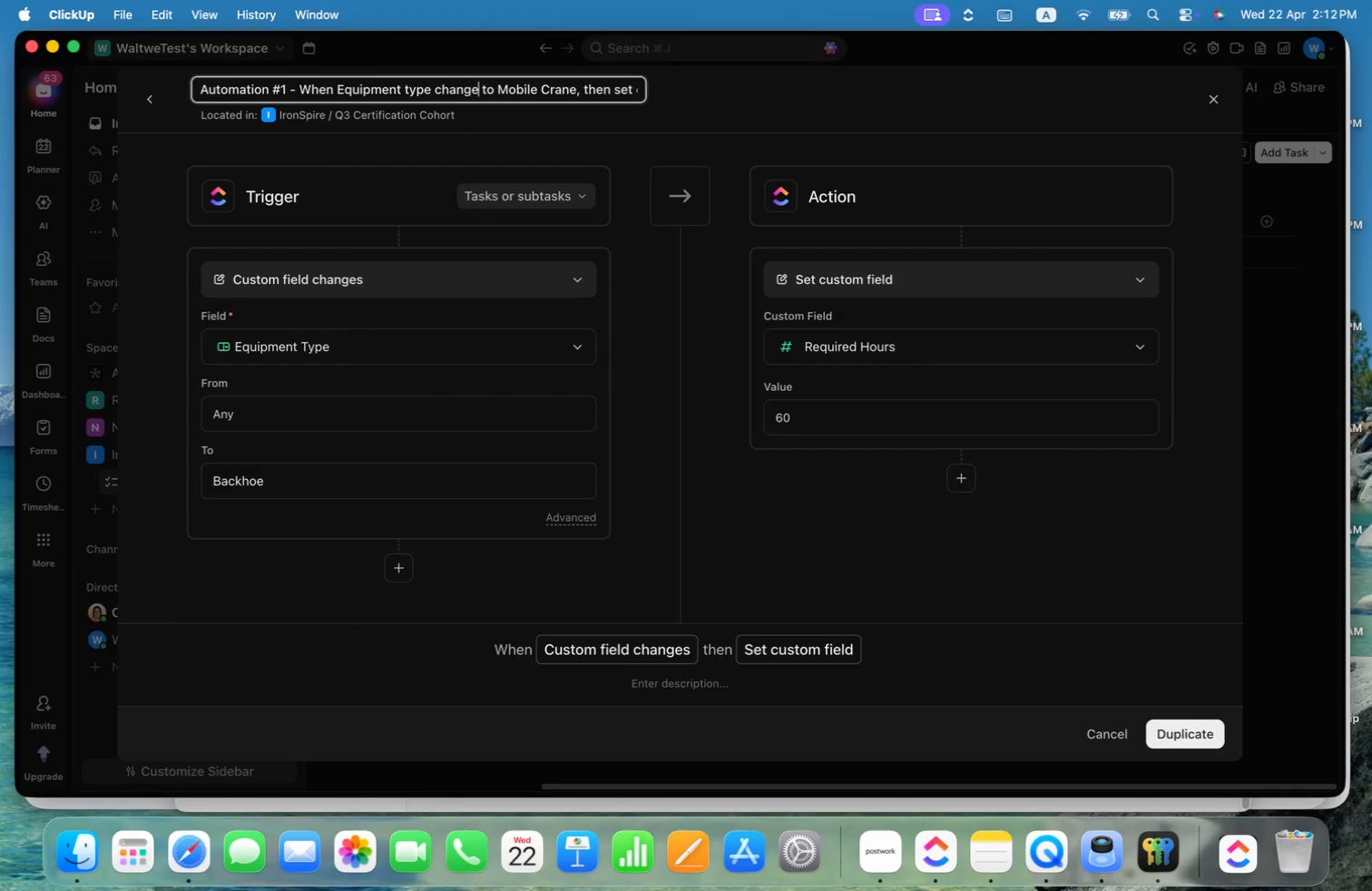 
key(Alt+ArrowRight)
 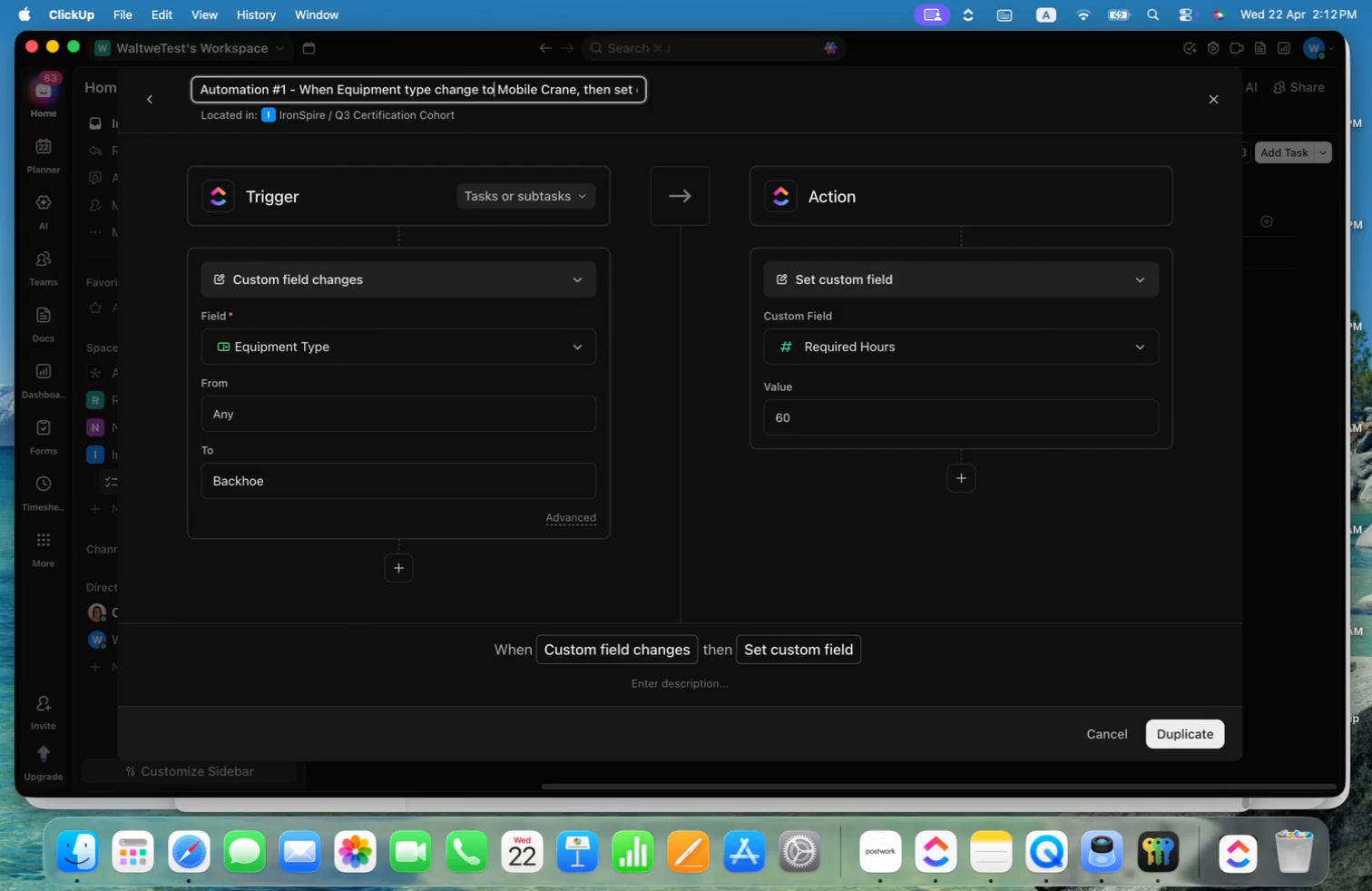 
key(Alt+ArrowRight)
 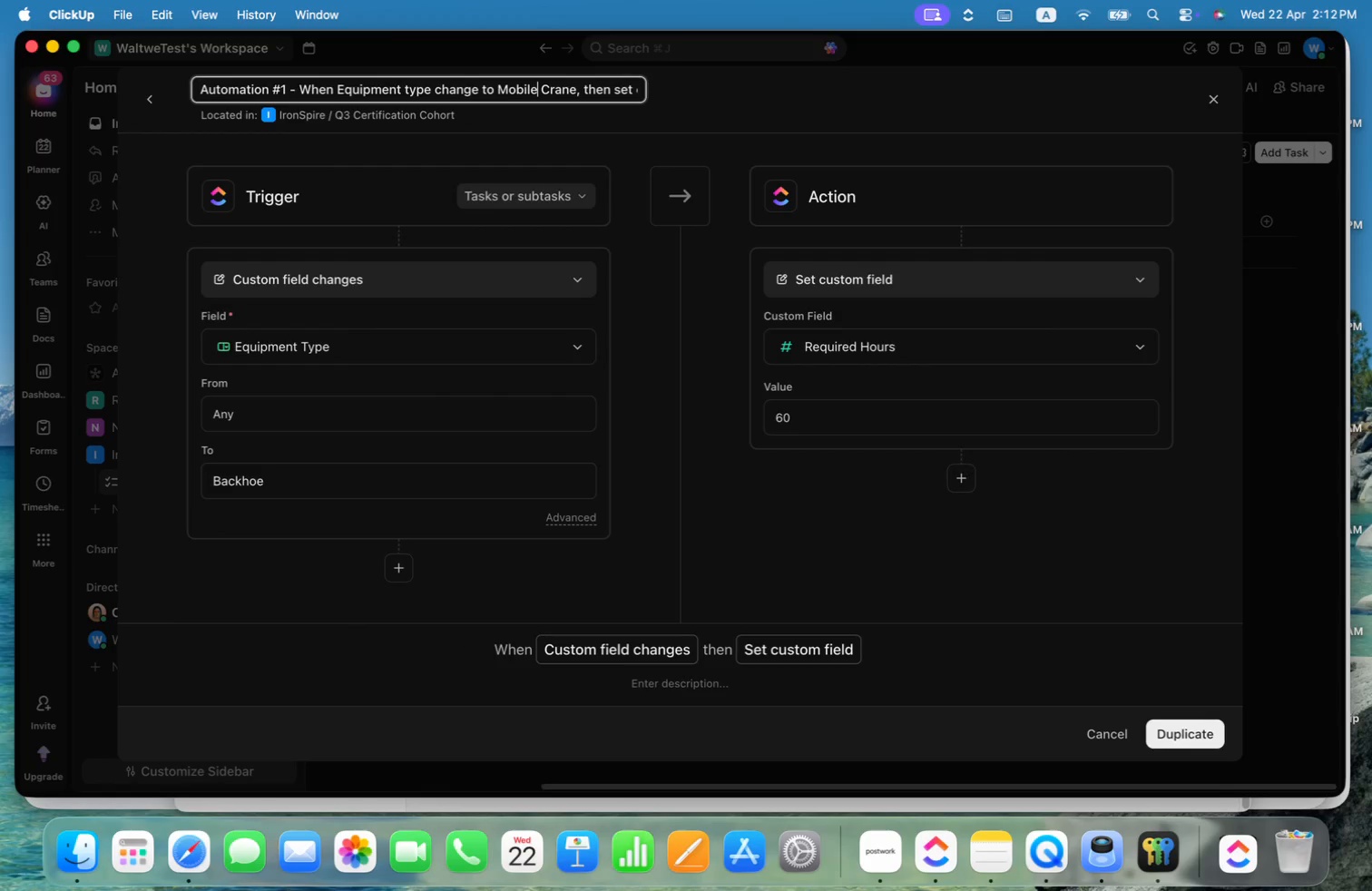 
key(Alt+ArrowRight)
 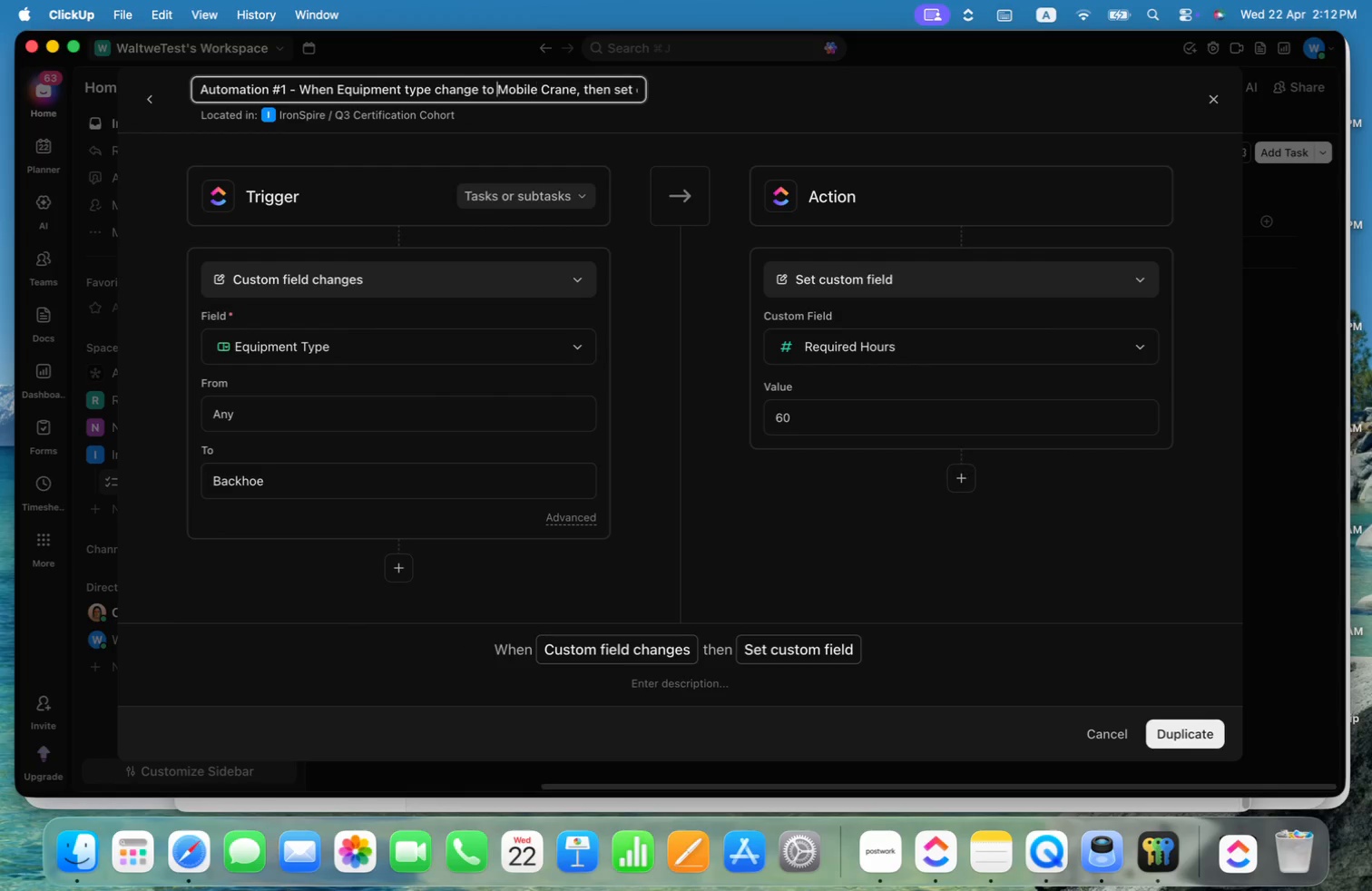 
key(Alt+ArrowLeft)
 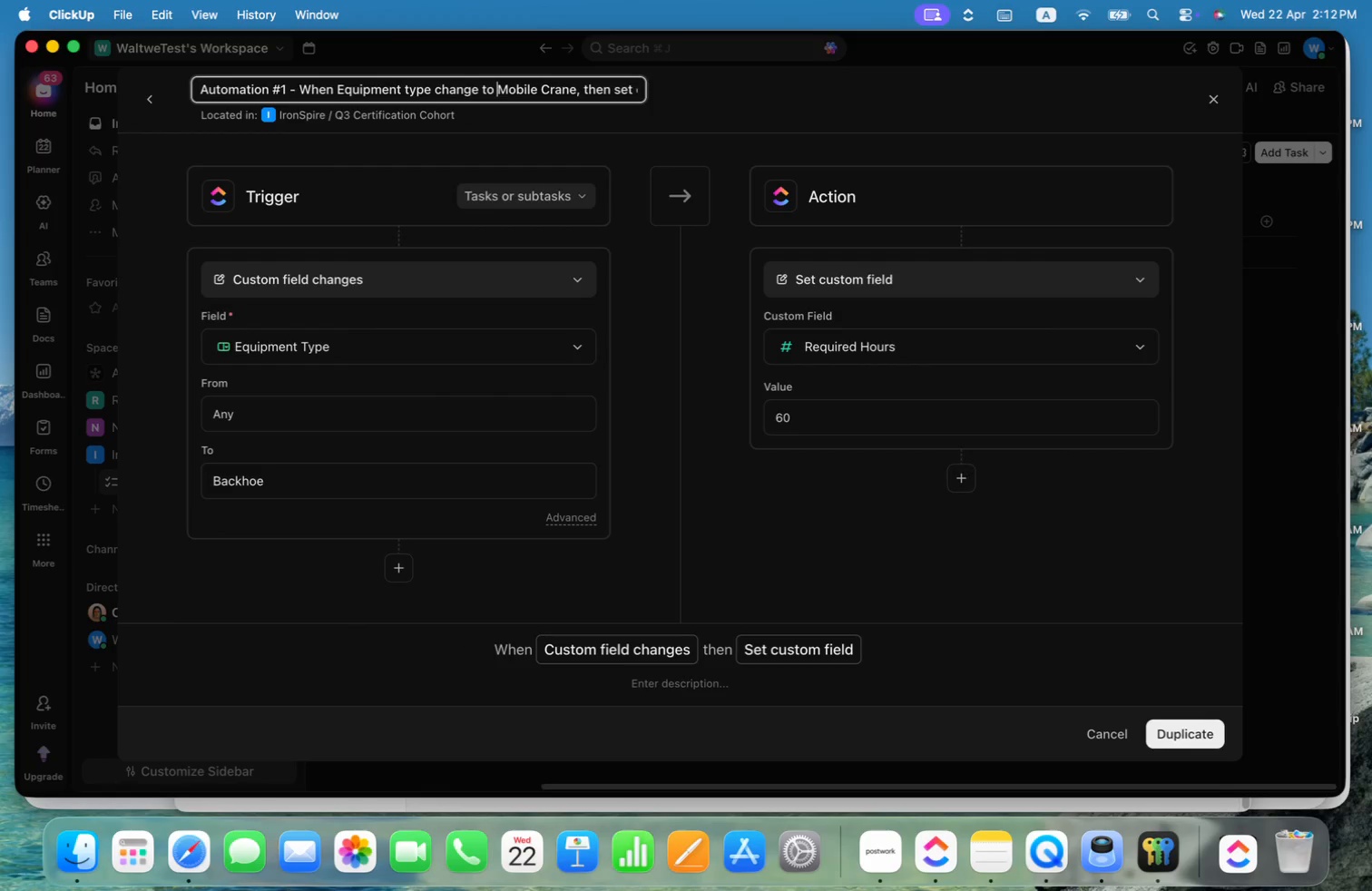 
key(Alt+Shift+ArrowRight)
 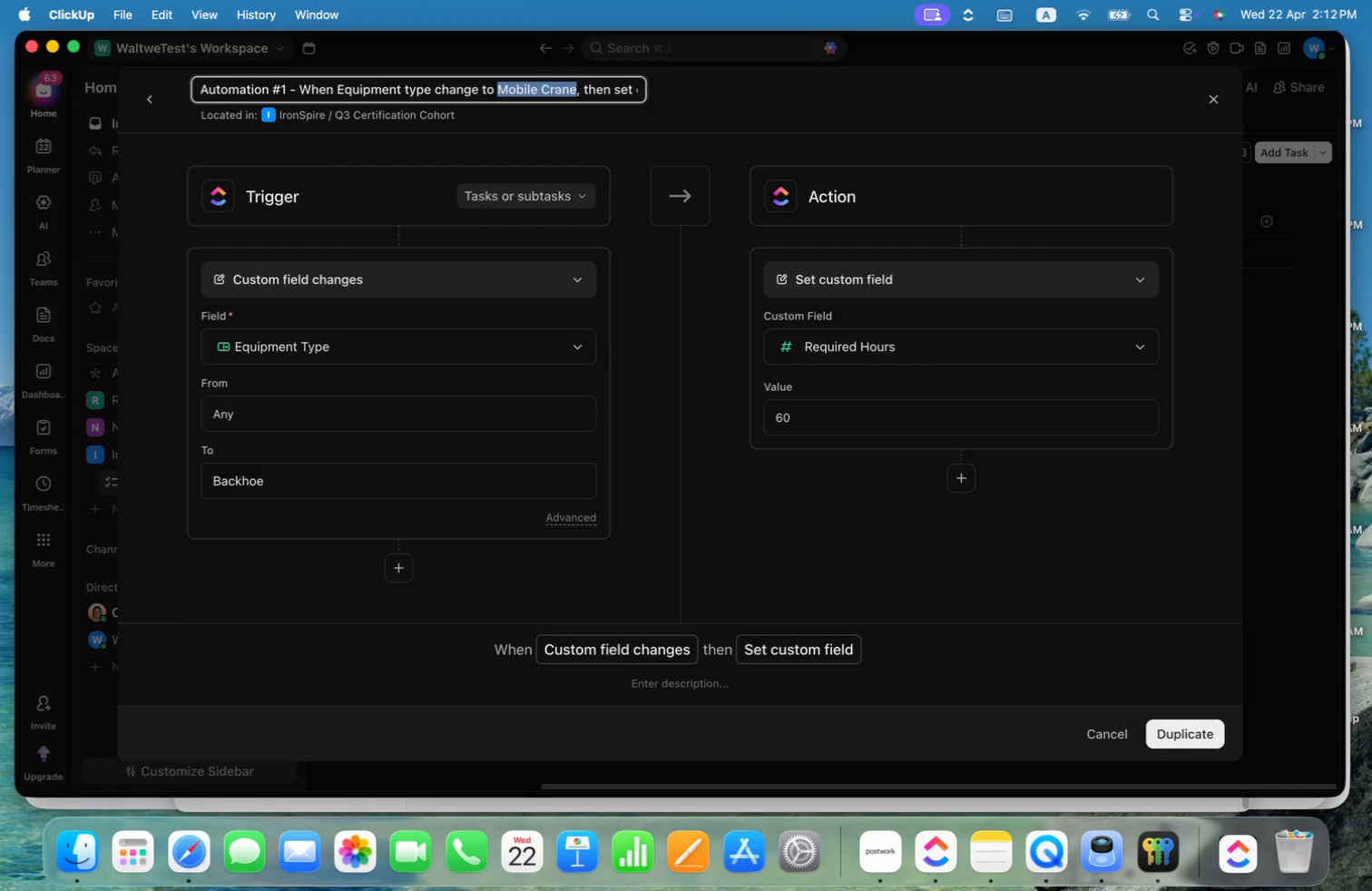 
key(Alt+Shift+ArrowRight)
 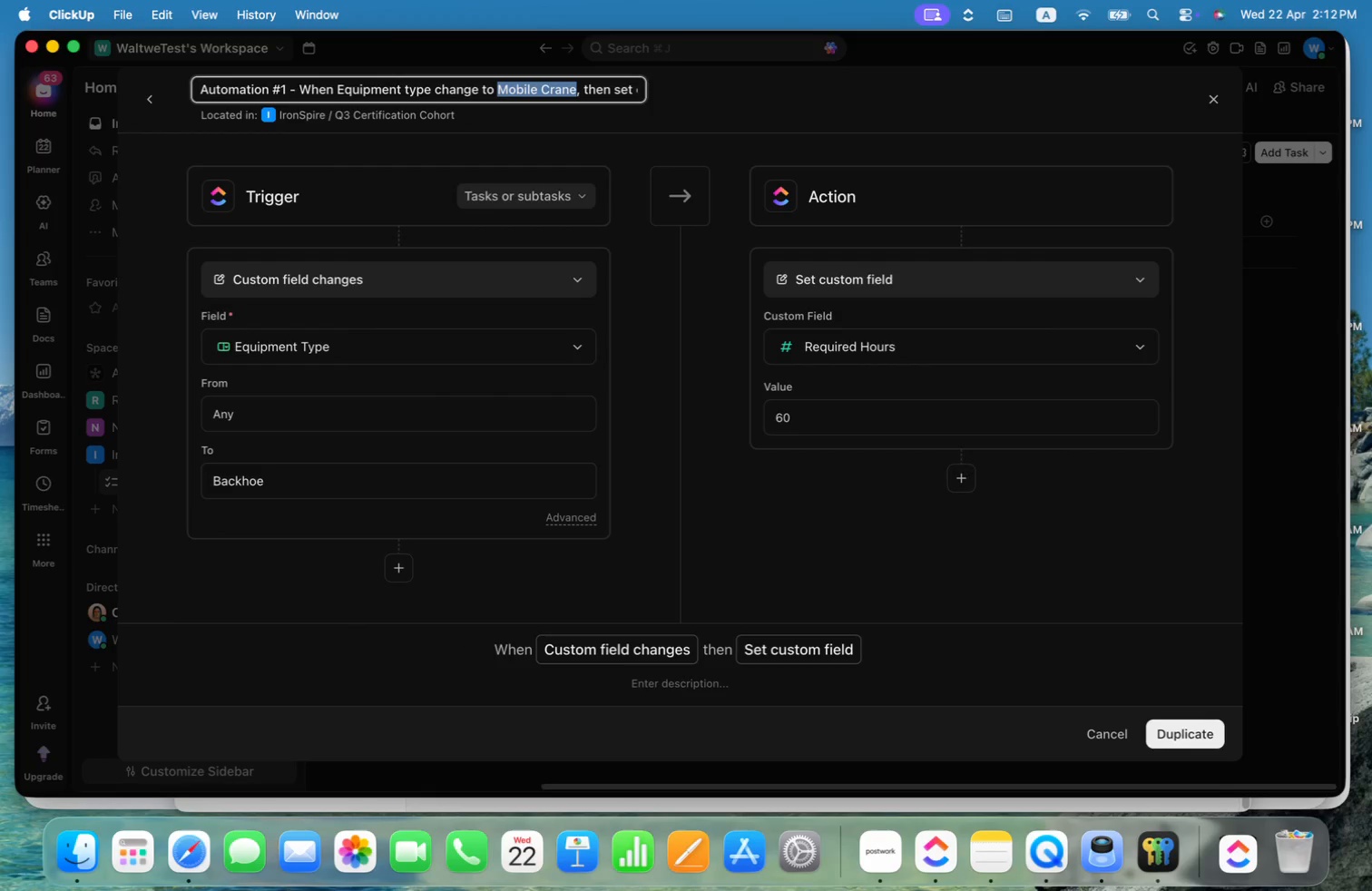 
type(Backhoe)
 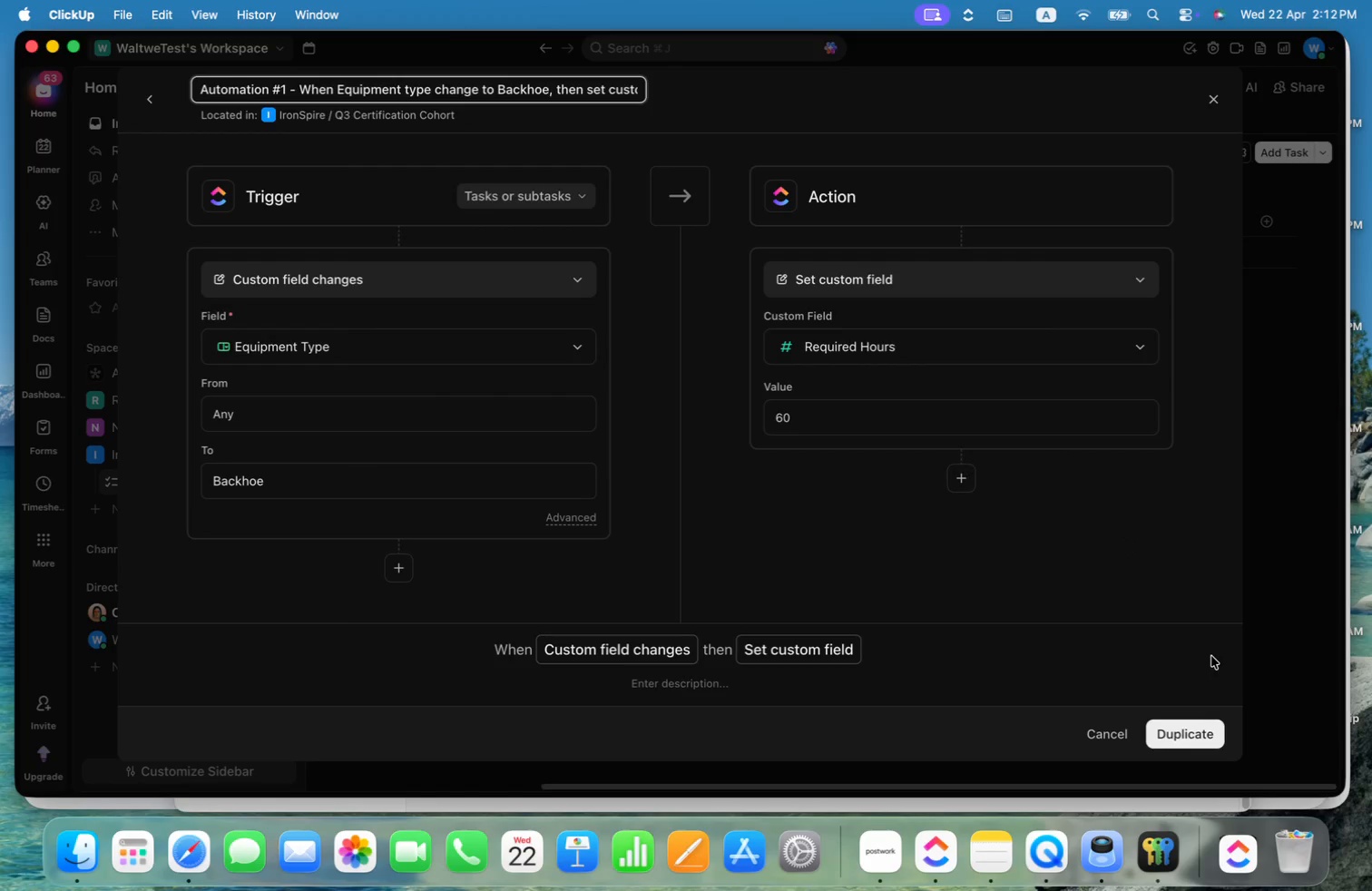 
left_click([1182, 727])
 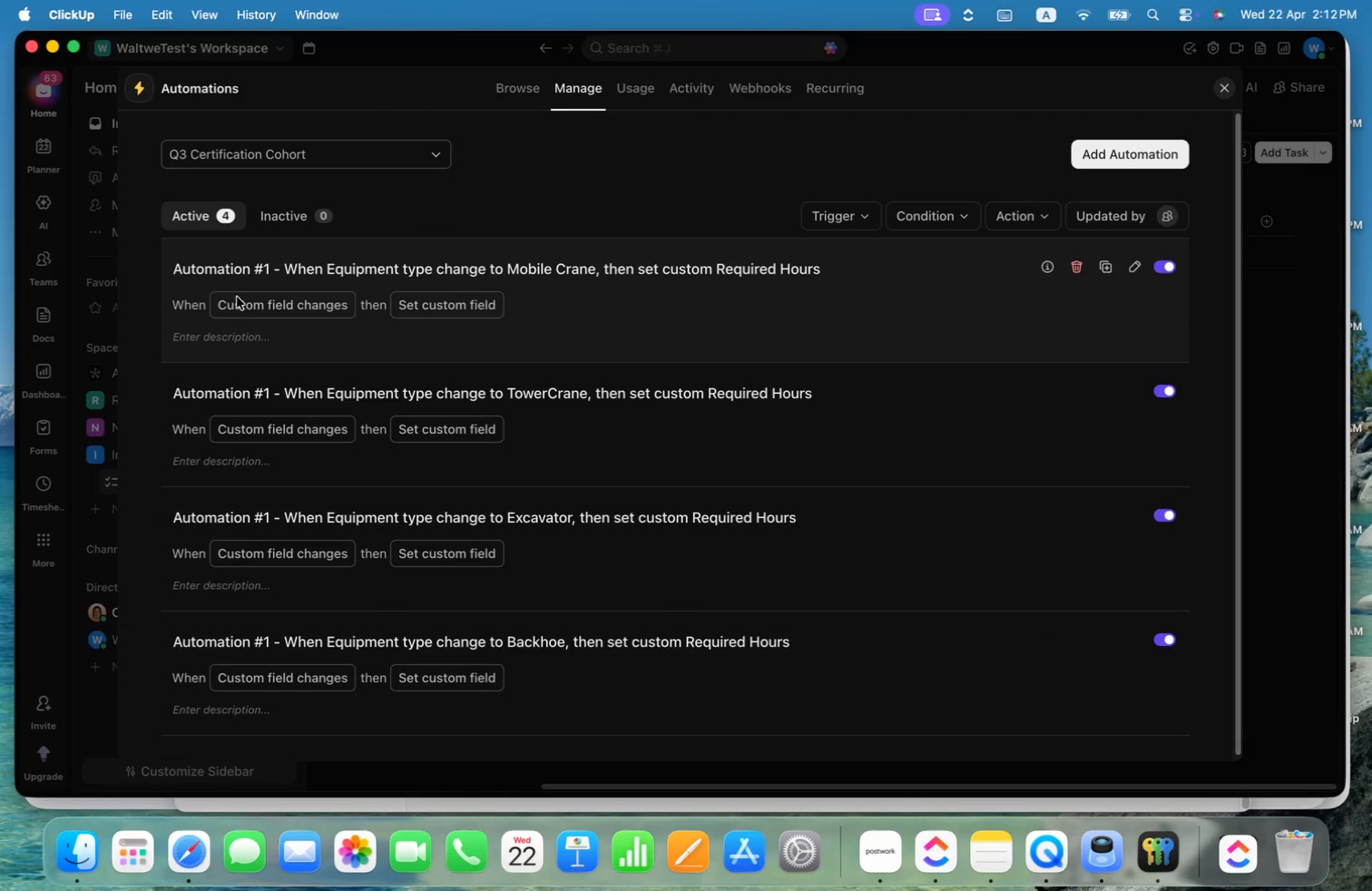 
right_click([243, 269])
 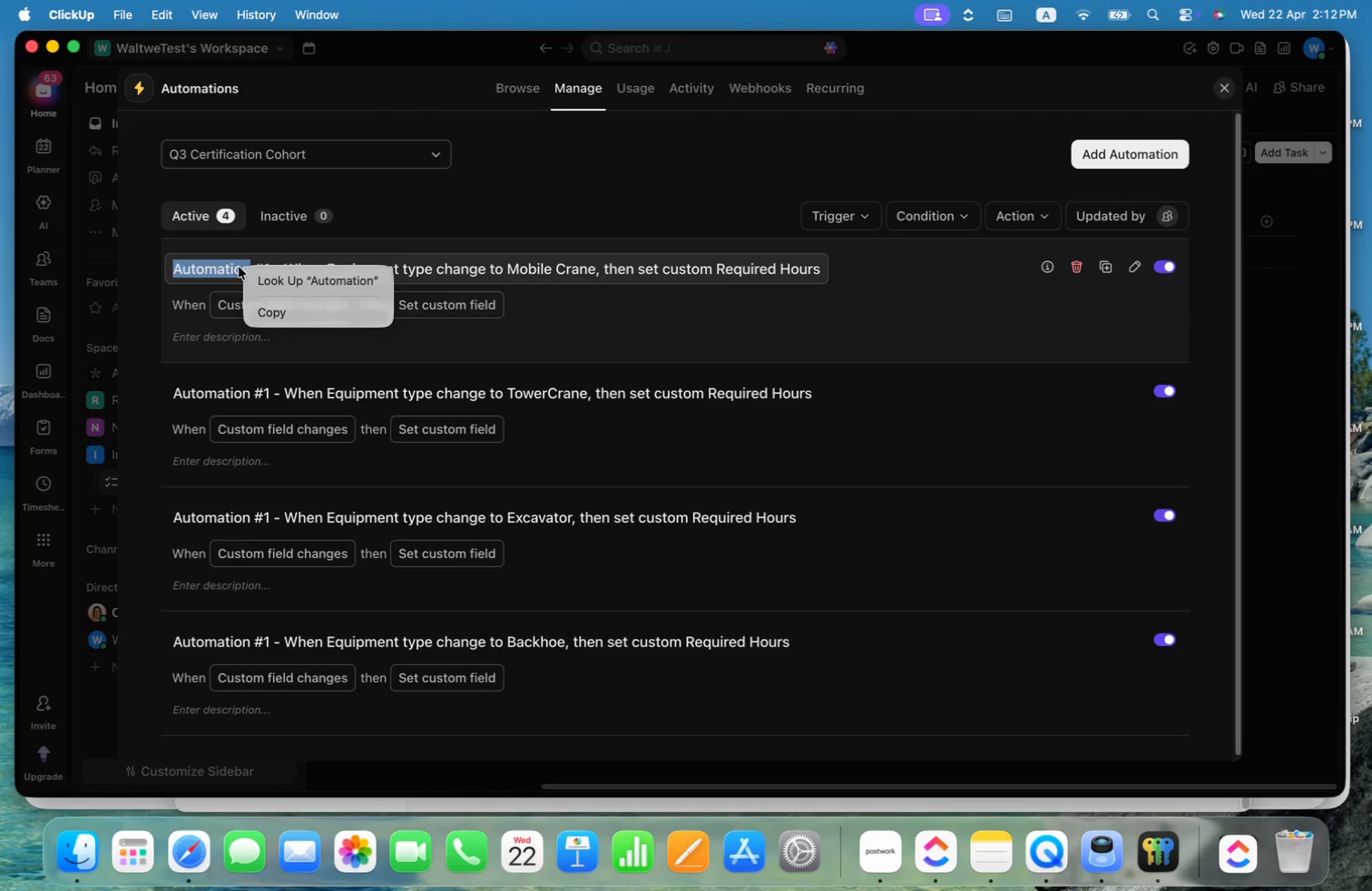 
left_click([239, 267])
 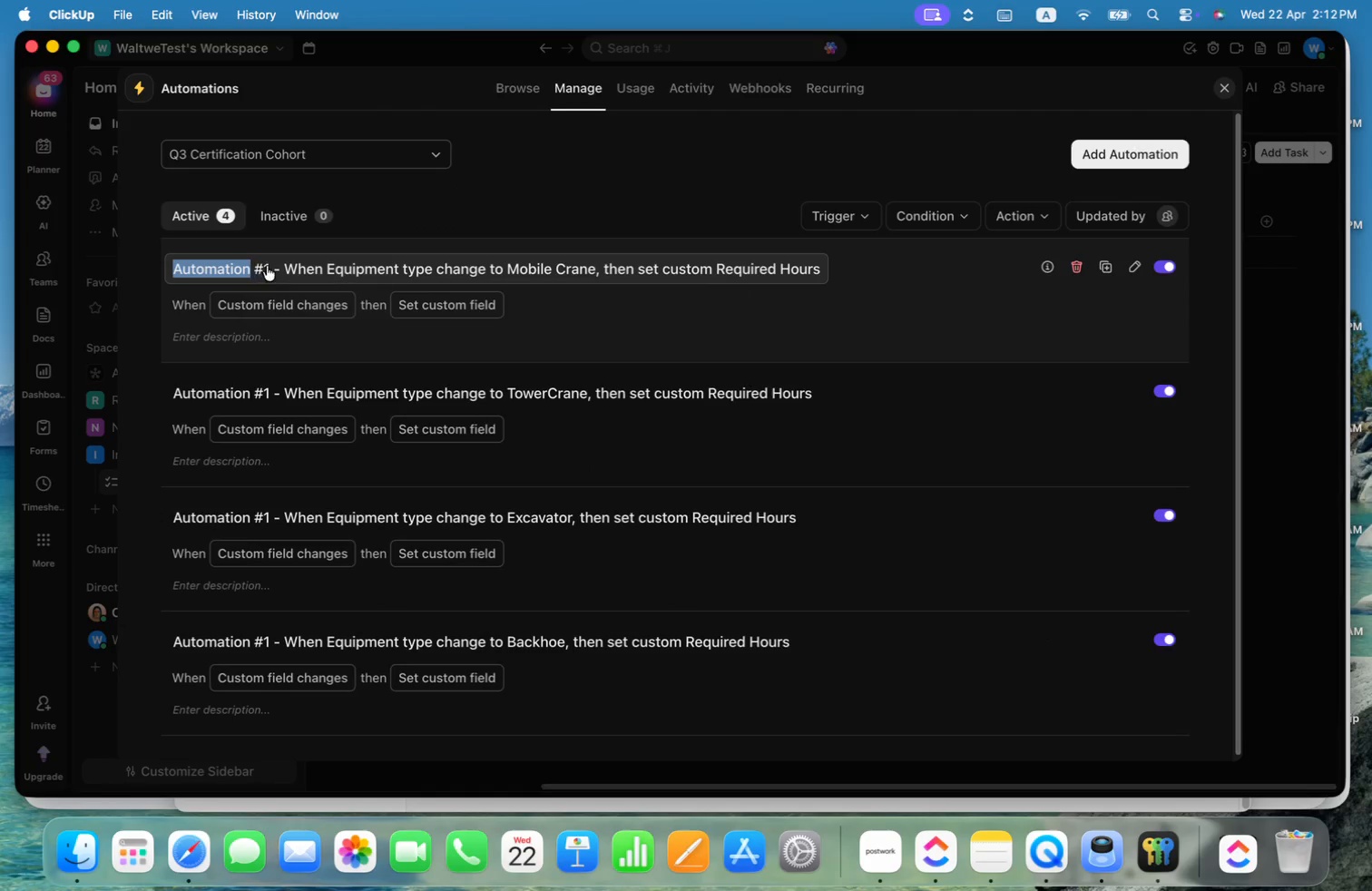 
double_click([269, 266])
 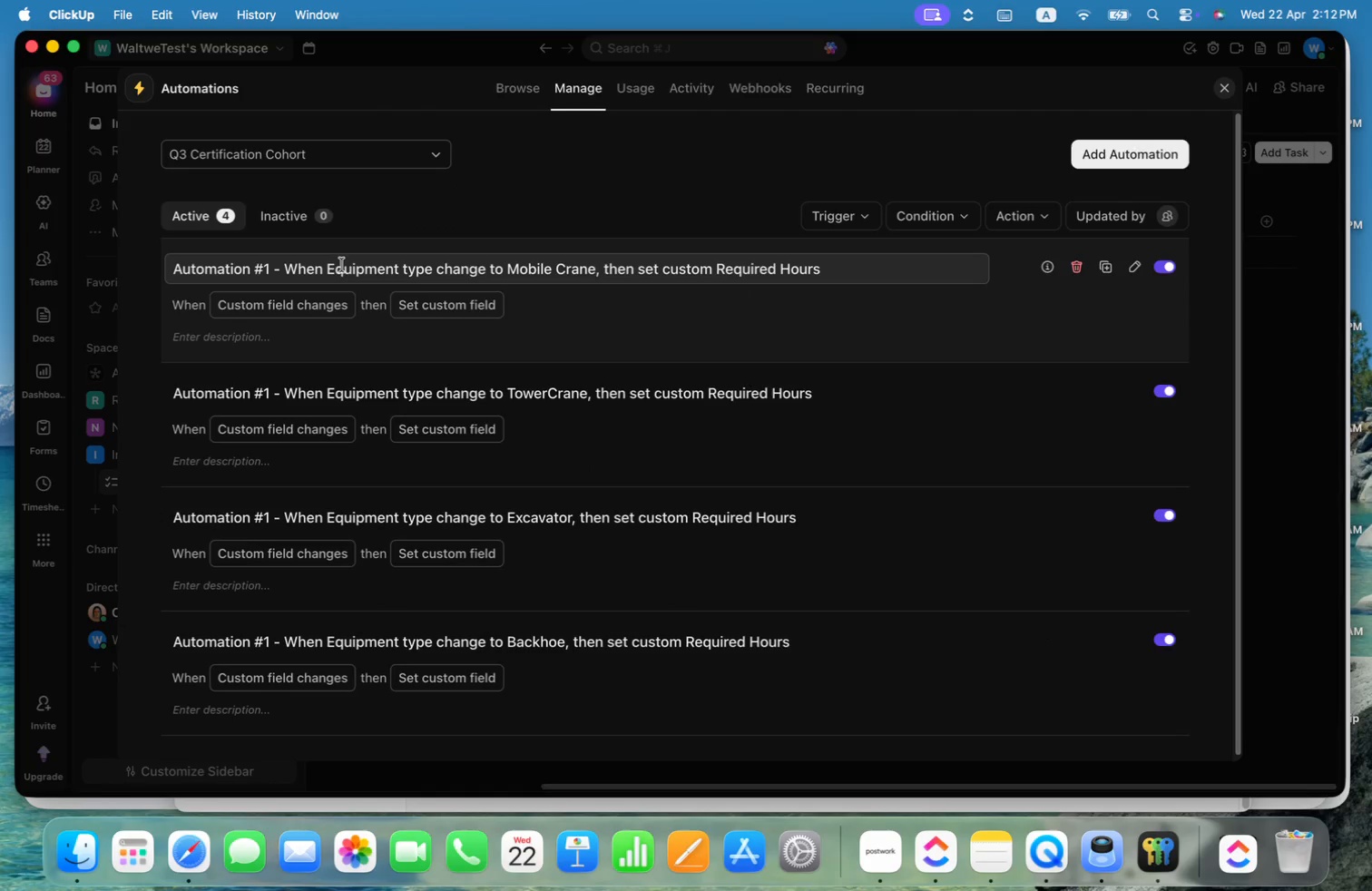 
key(ArrowLeft)
 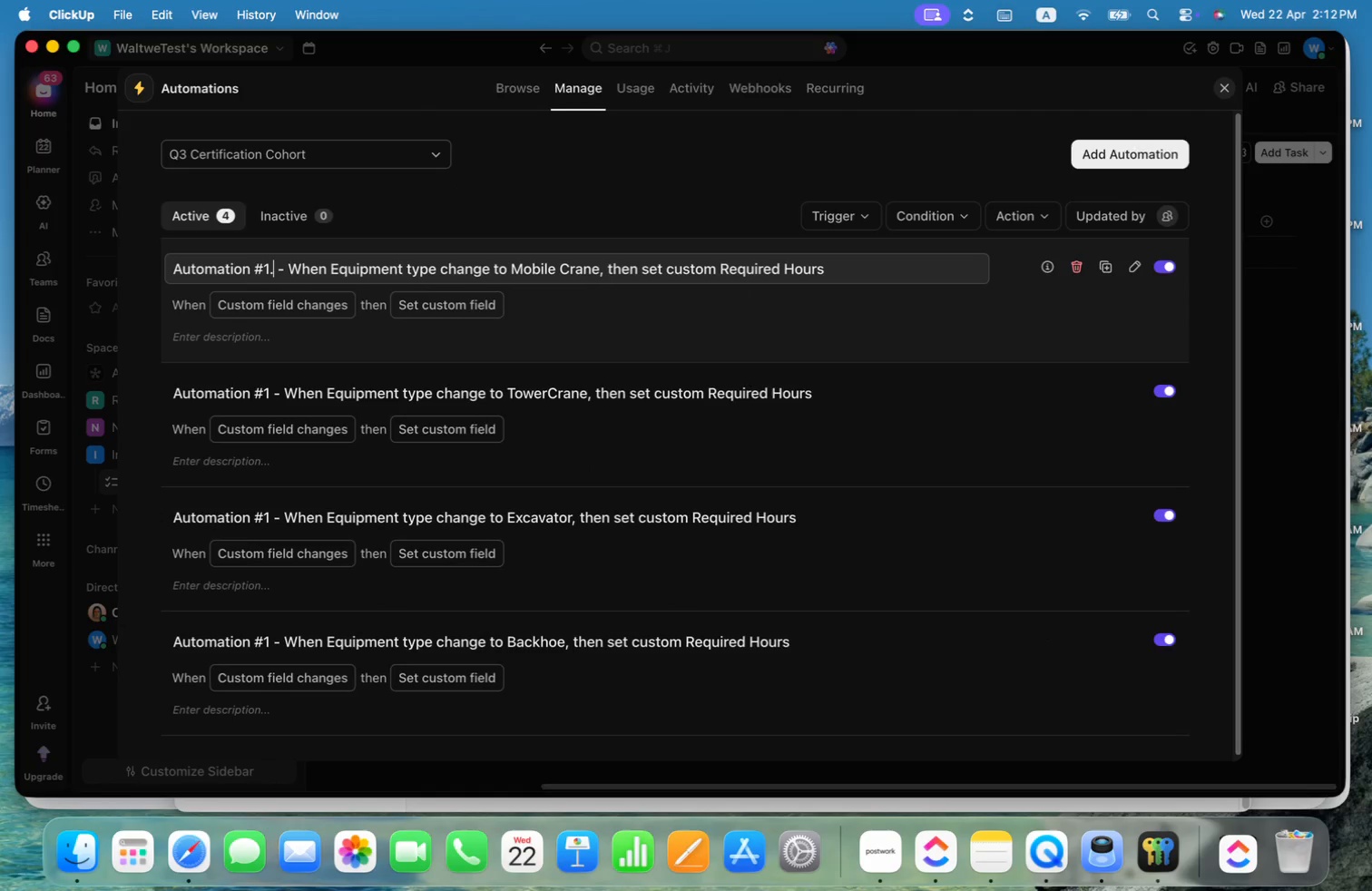 
key(Period)
 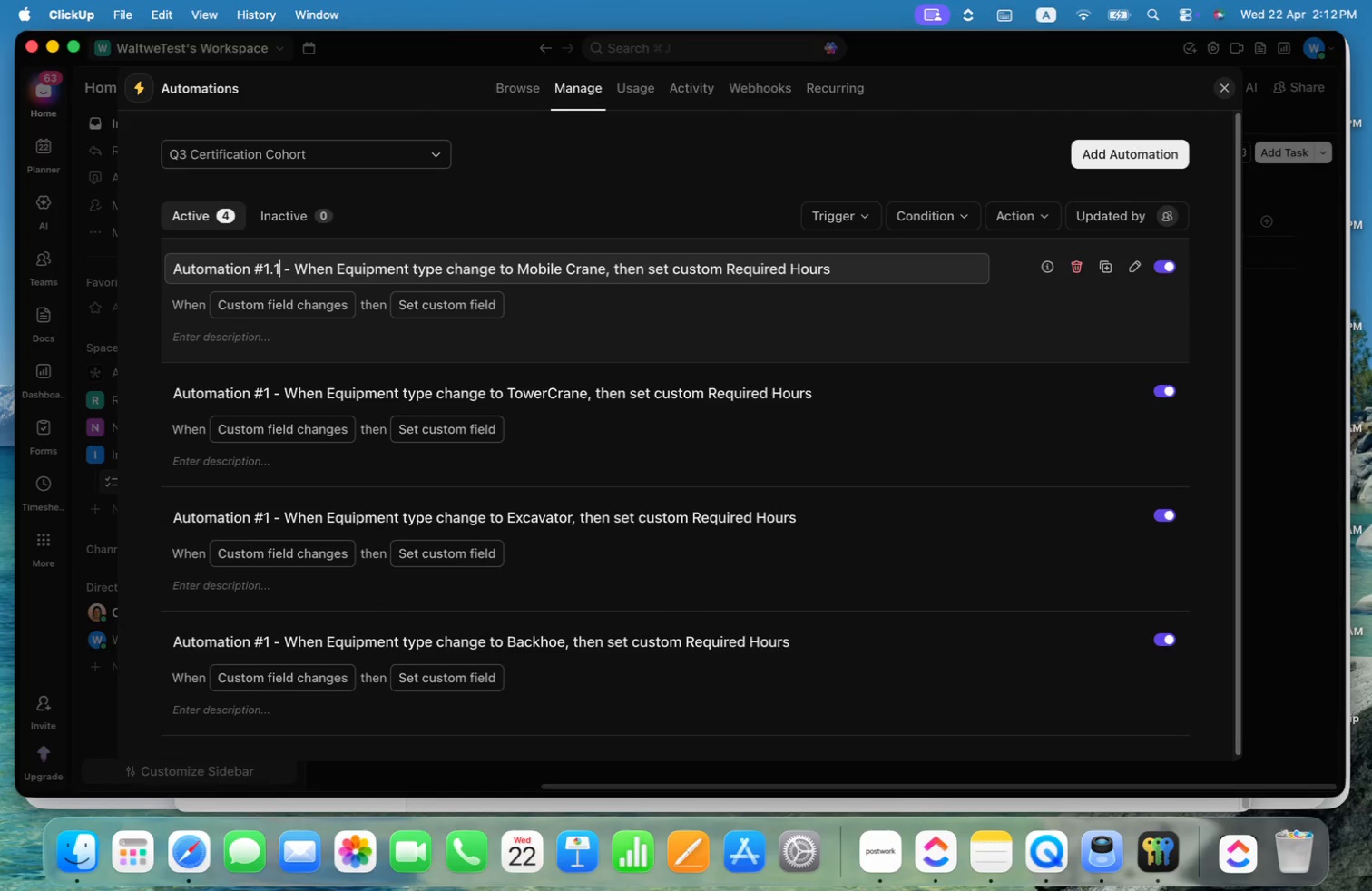 
key(1)
 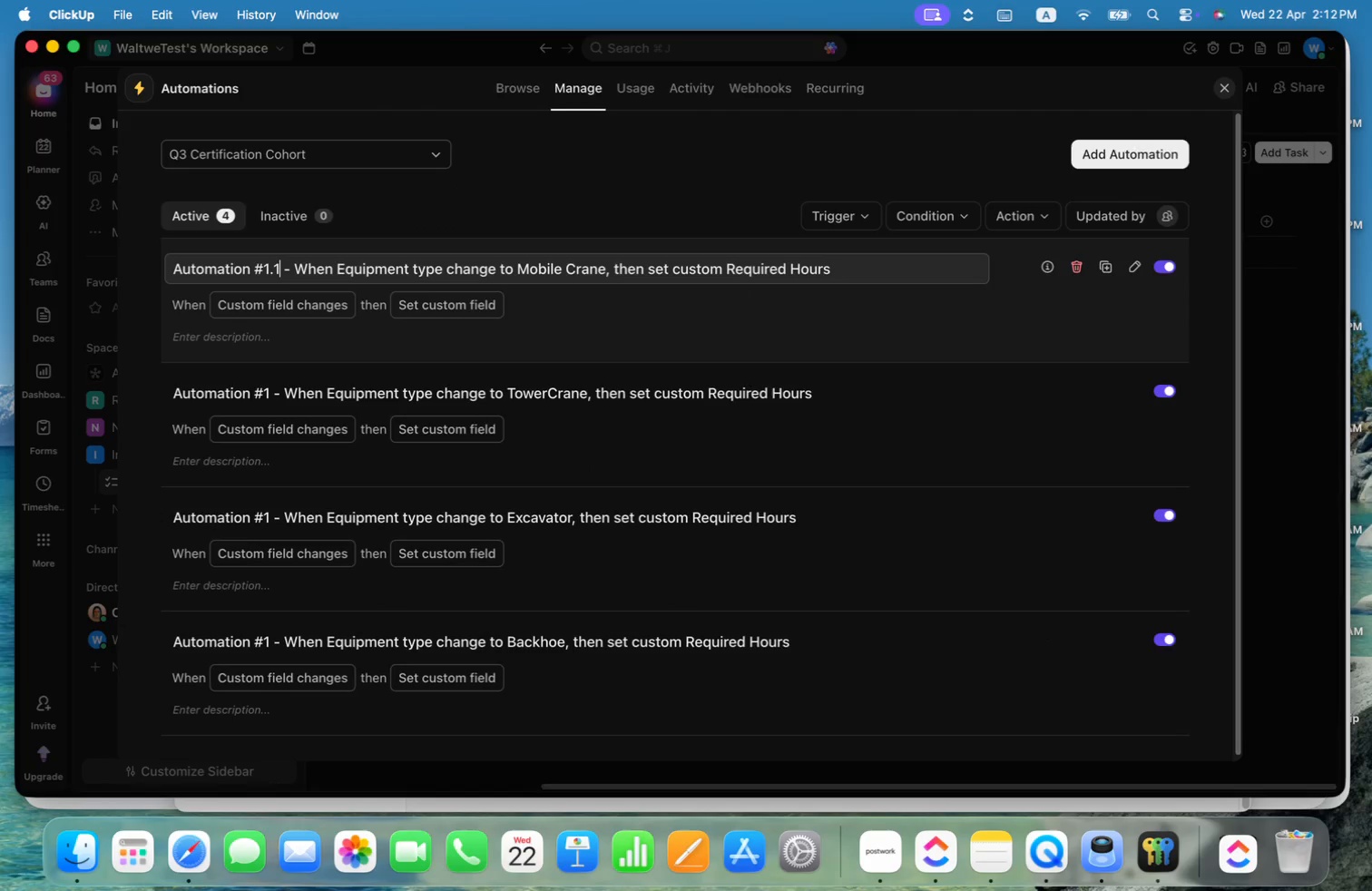 
key(Enter)
 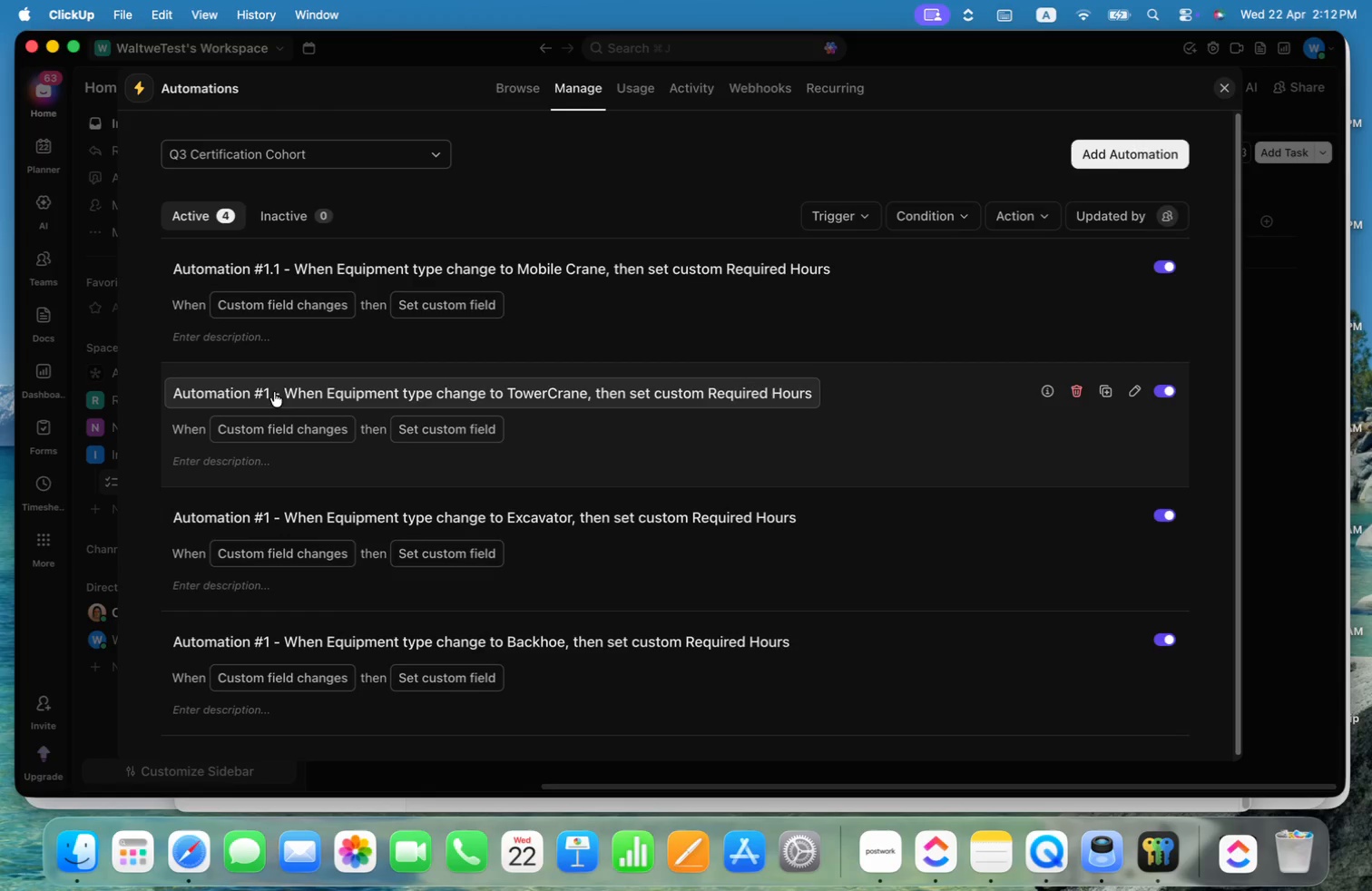 
left_click([271, 394])
 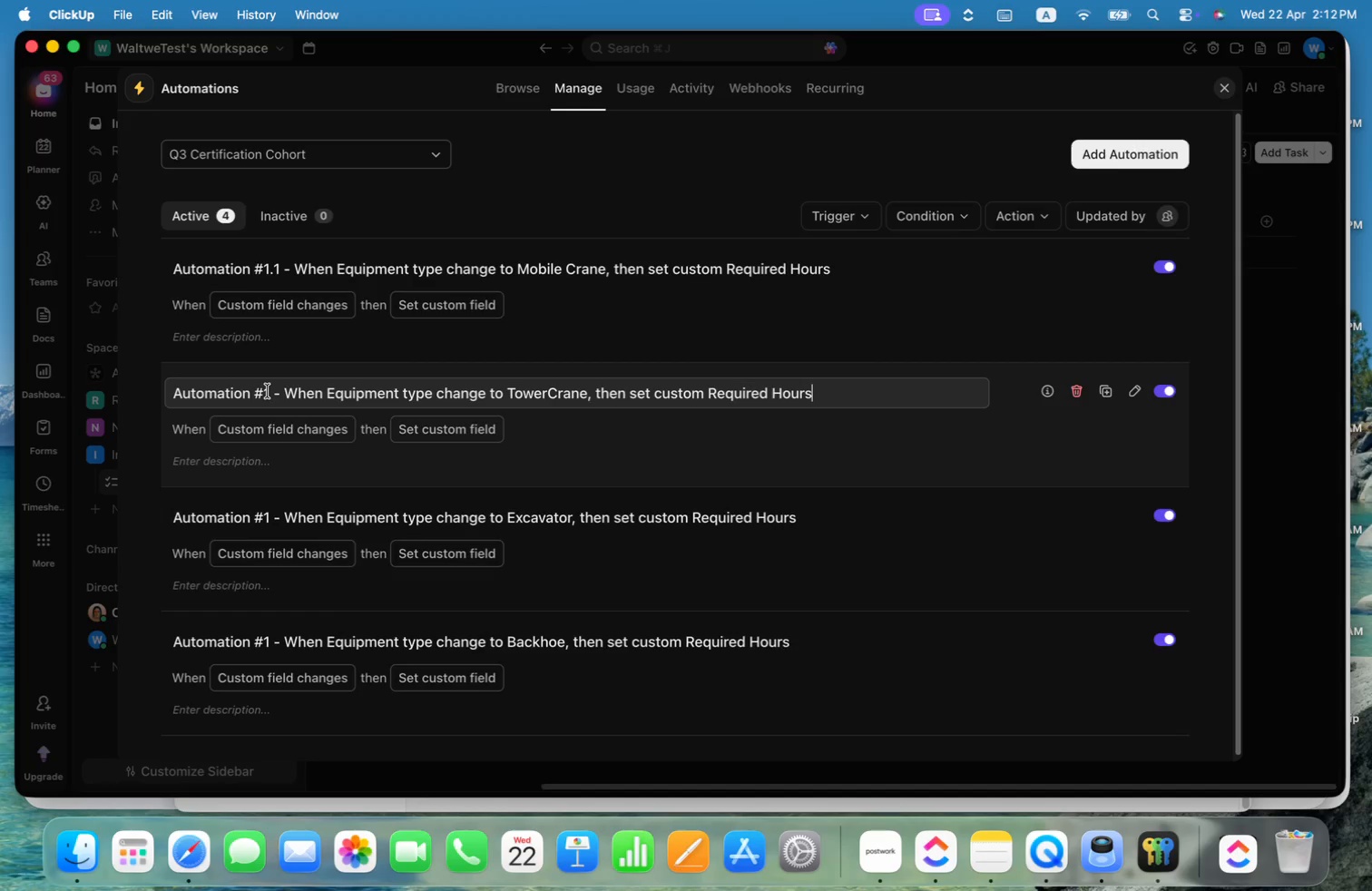 
left_click([270, 392])
 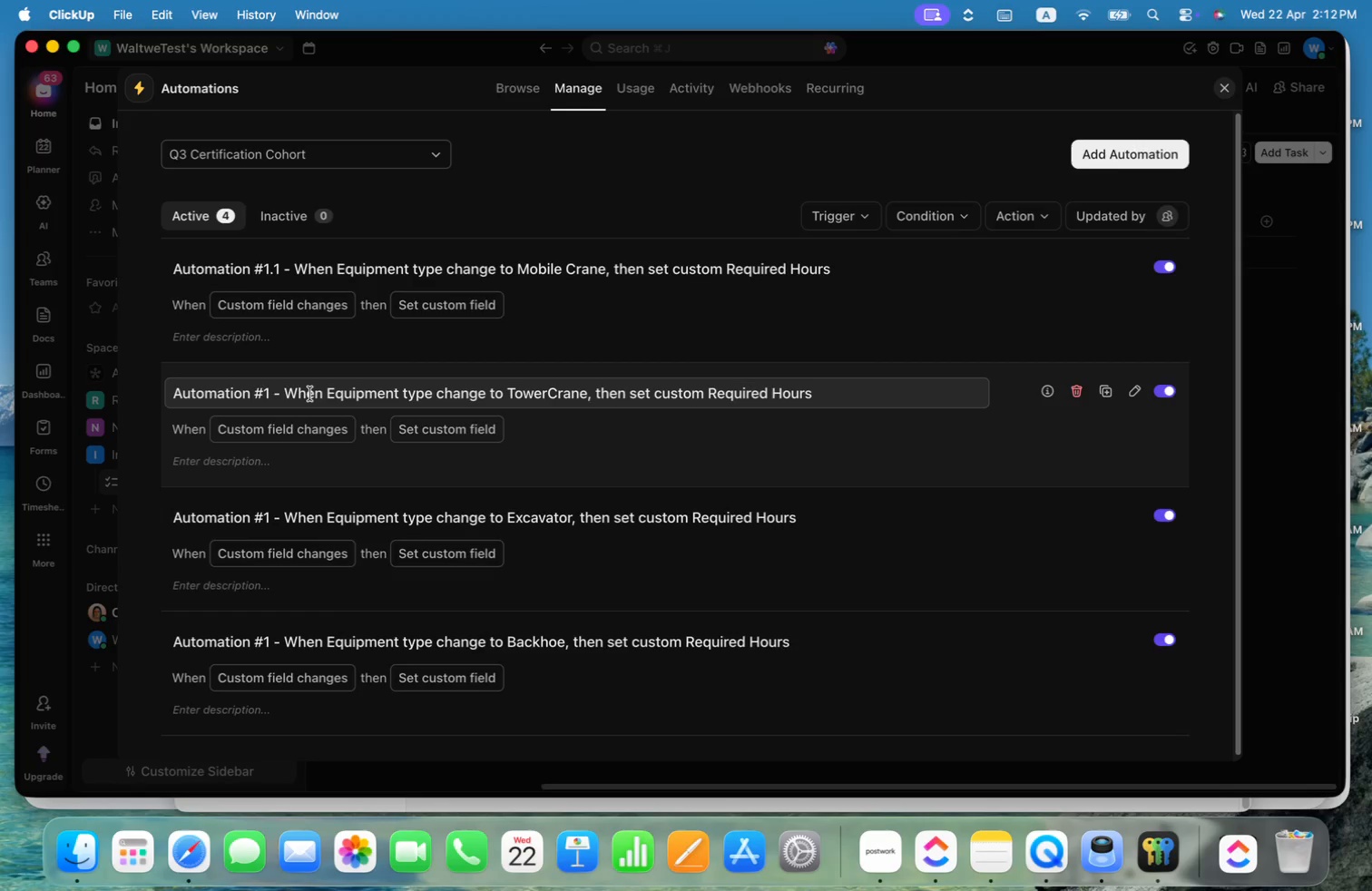 
key(Period)
 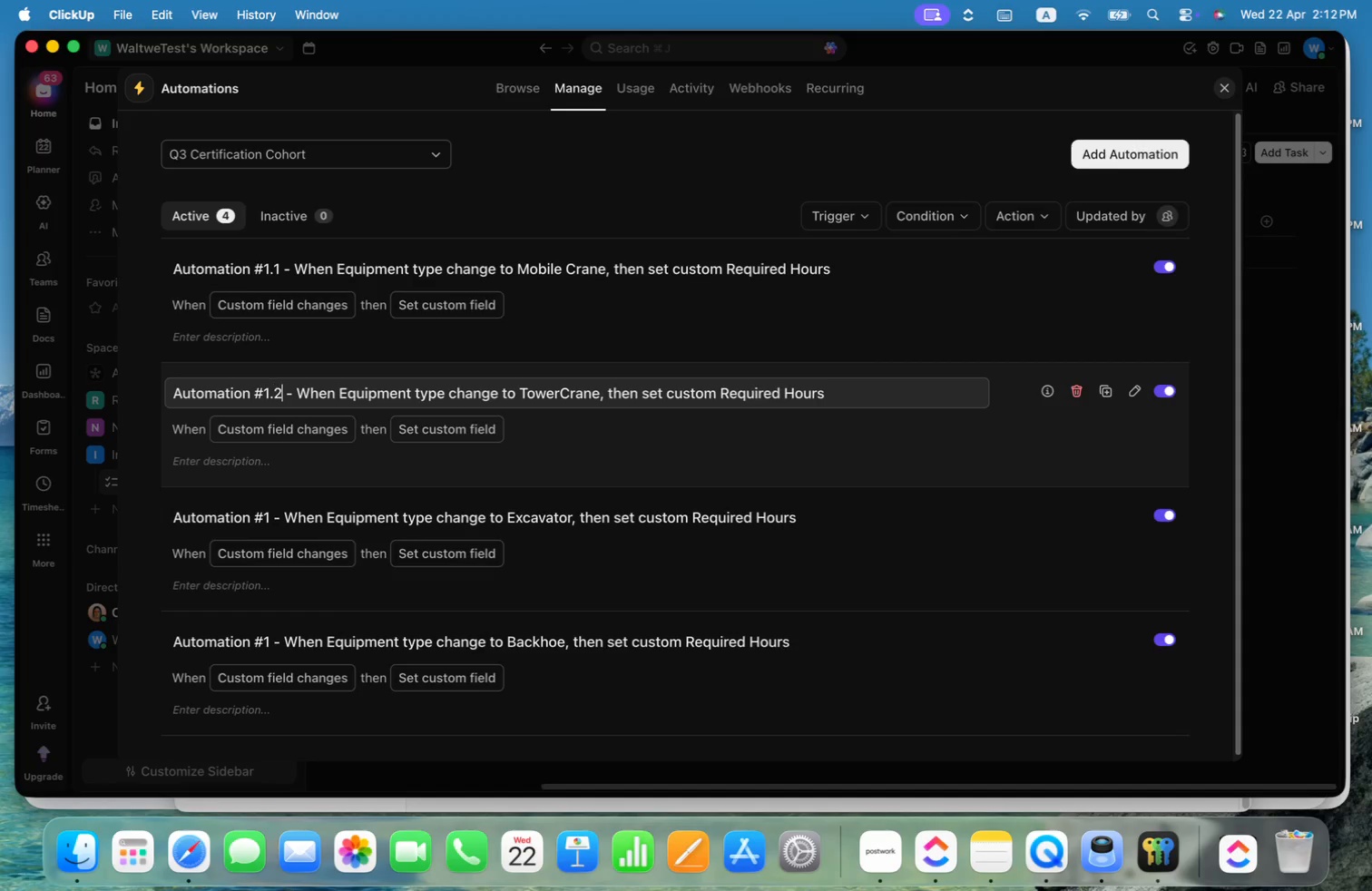 
key(2)
 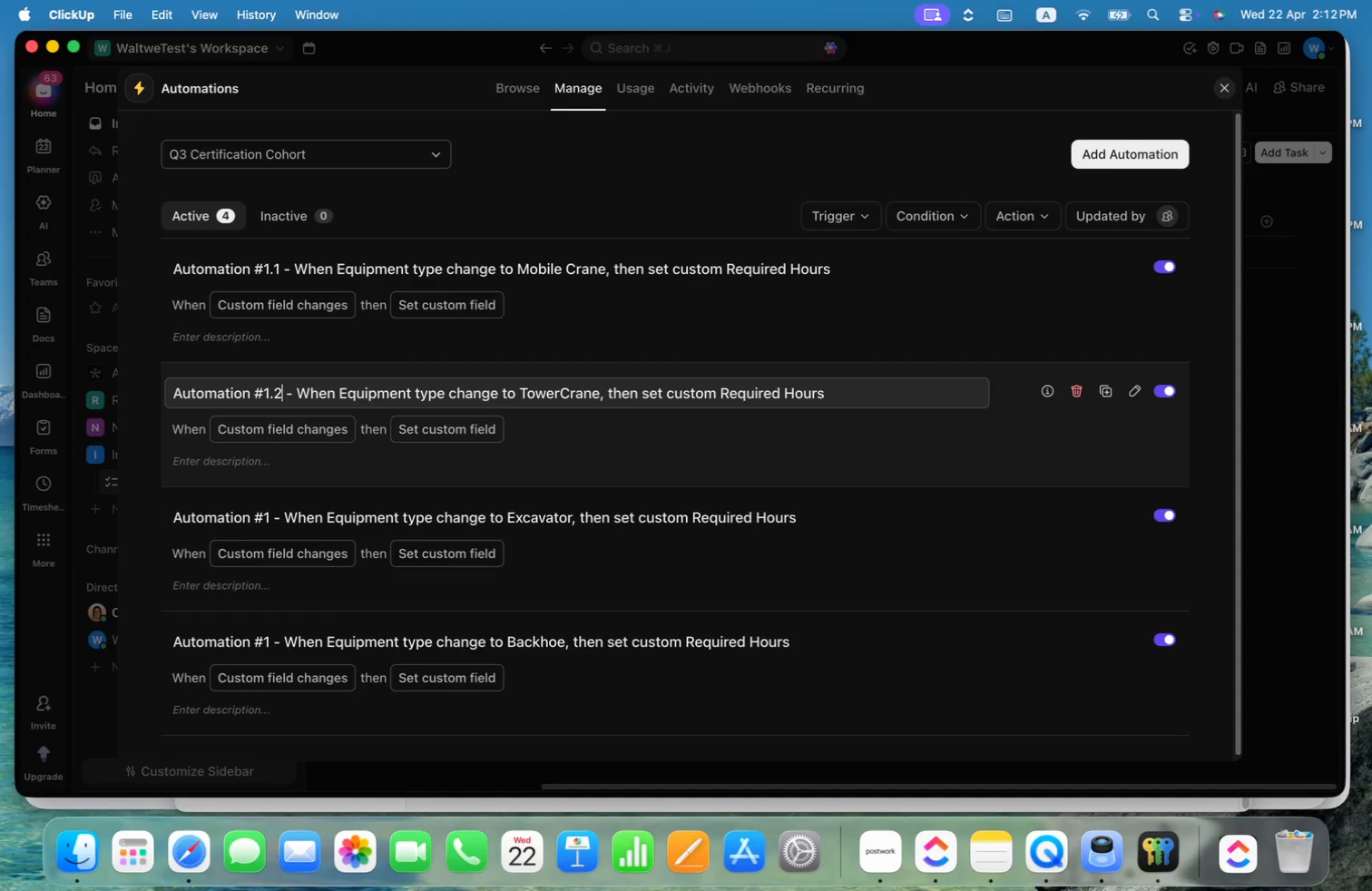 
key(Enter)
 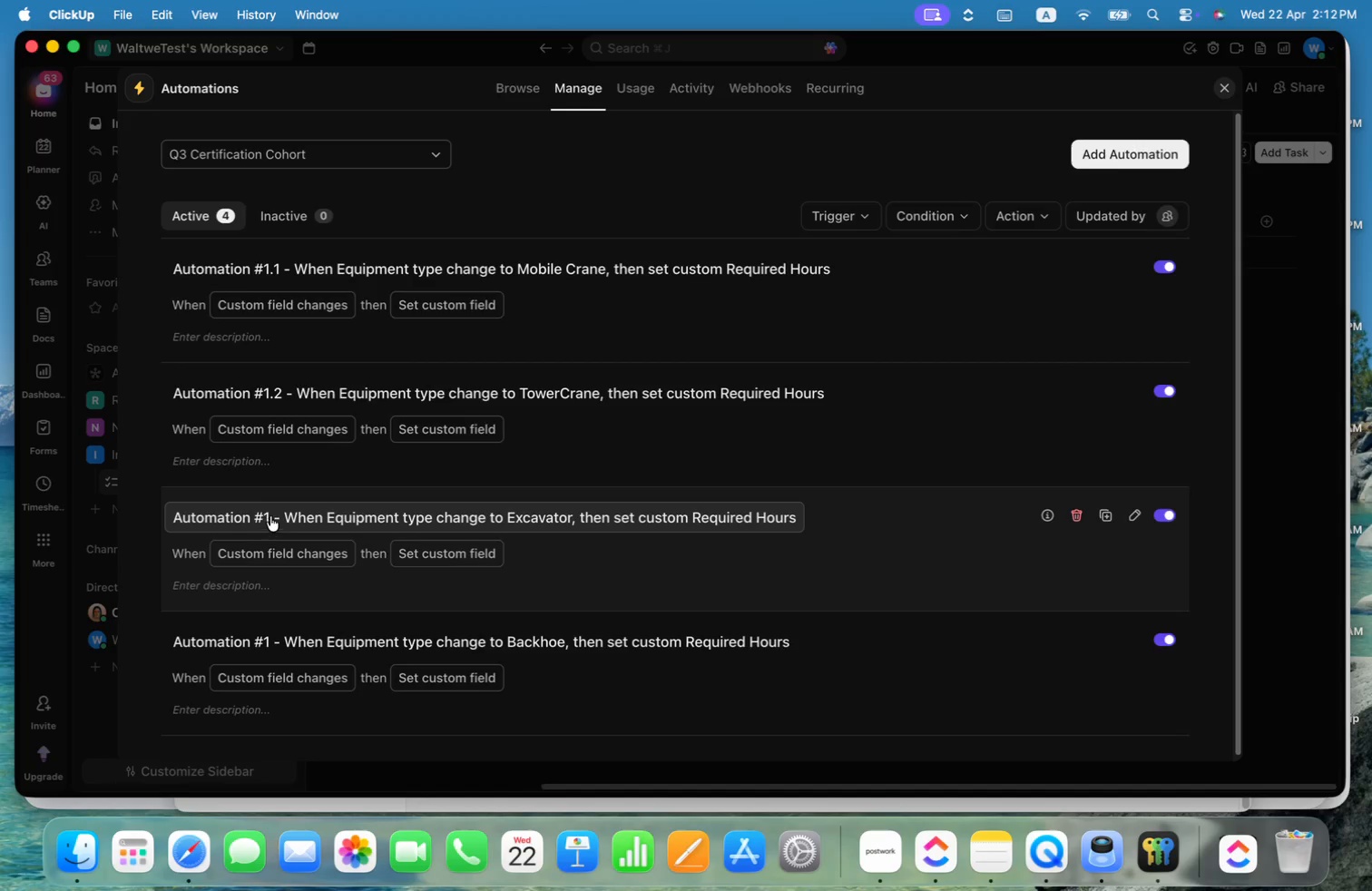 
double_click([270, 512])
 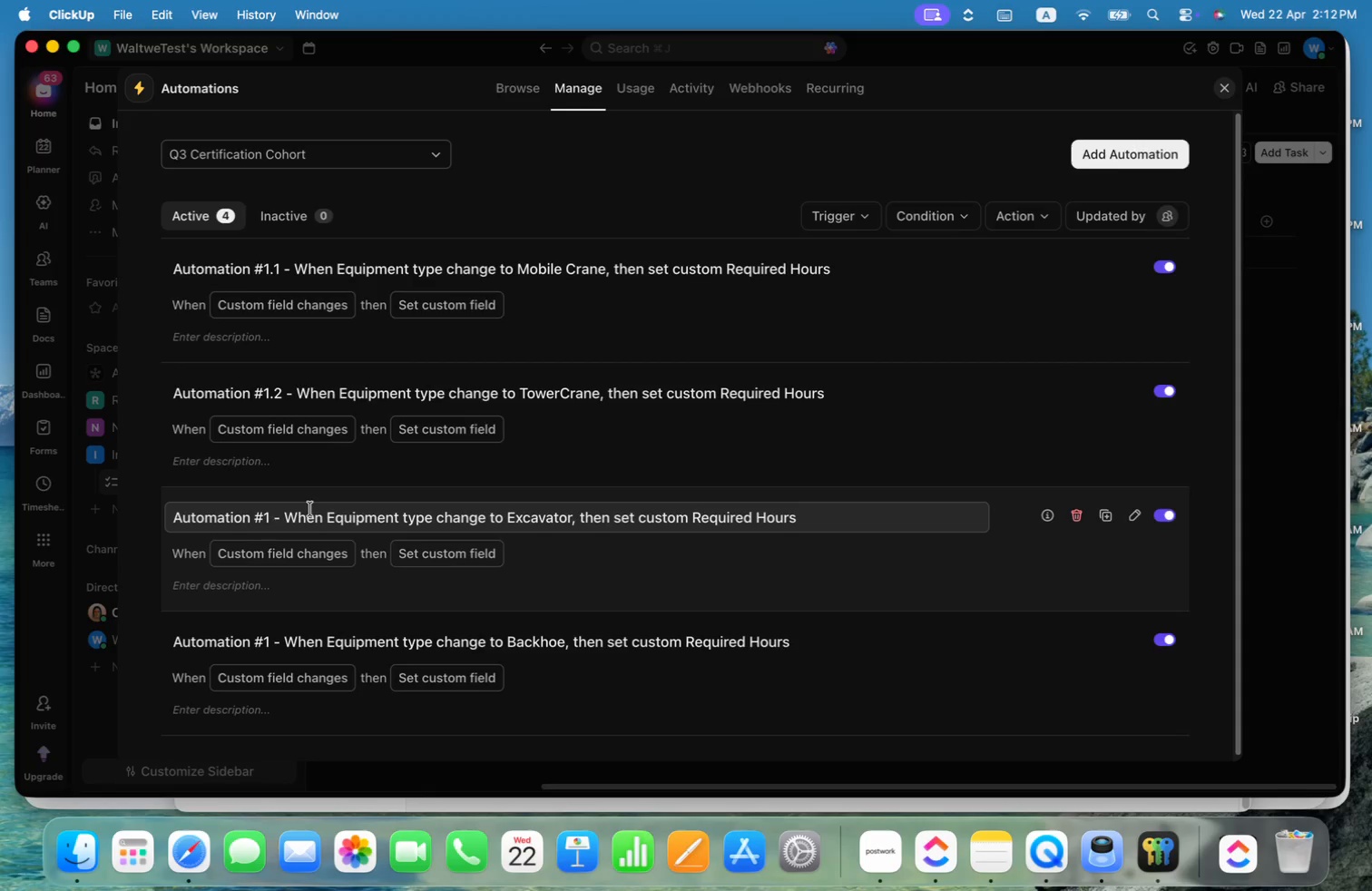 
key(Period)
 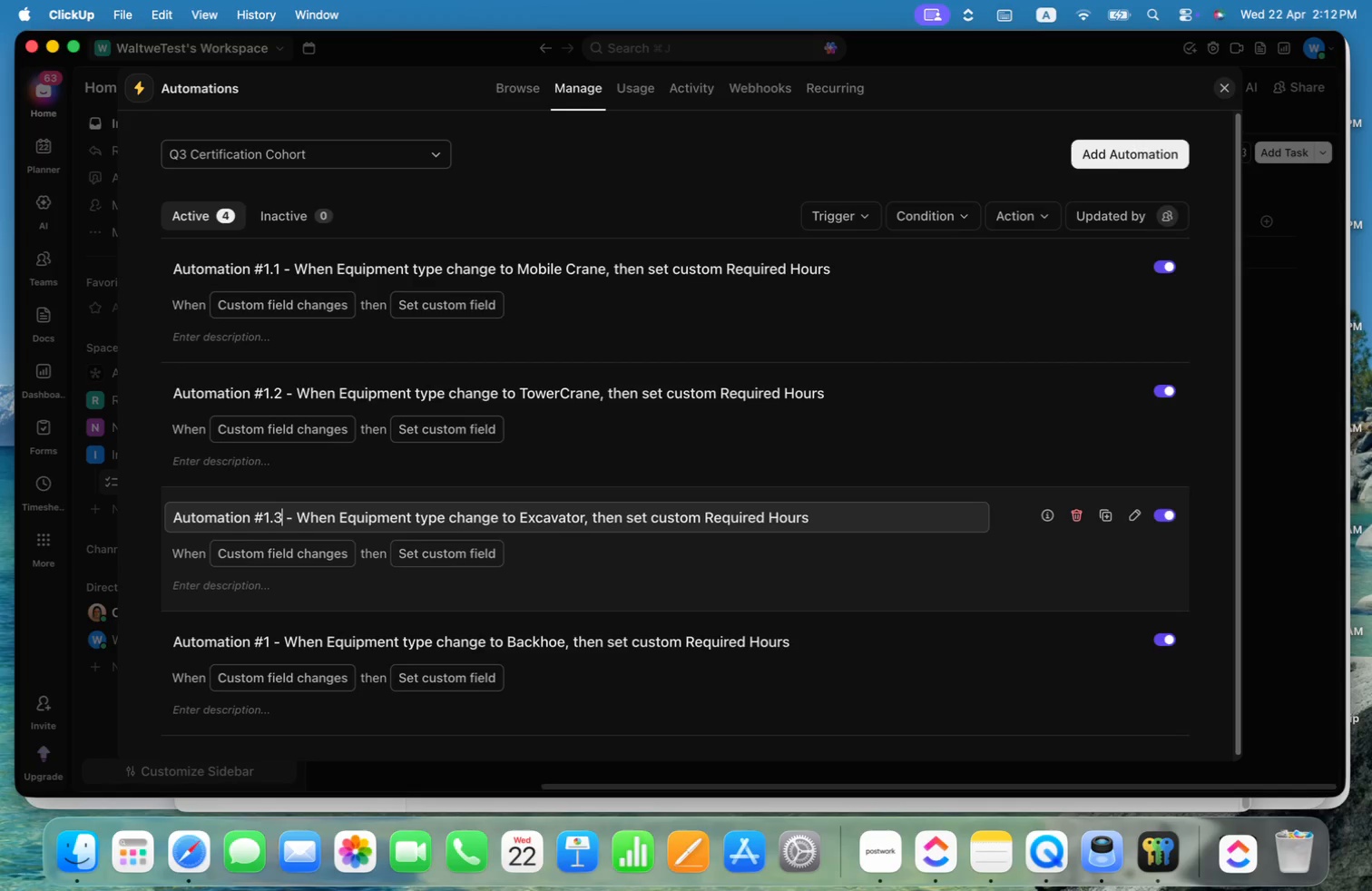 
key(3)
 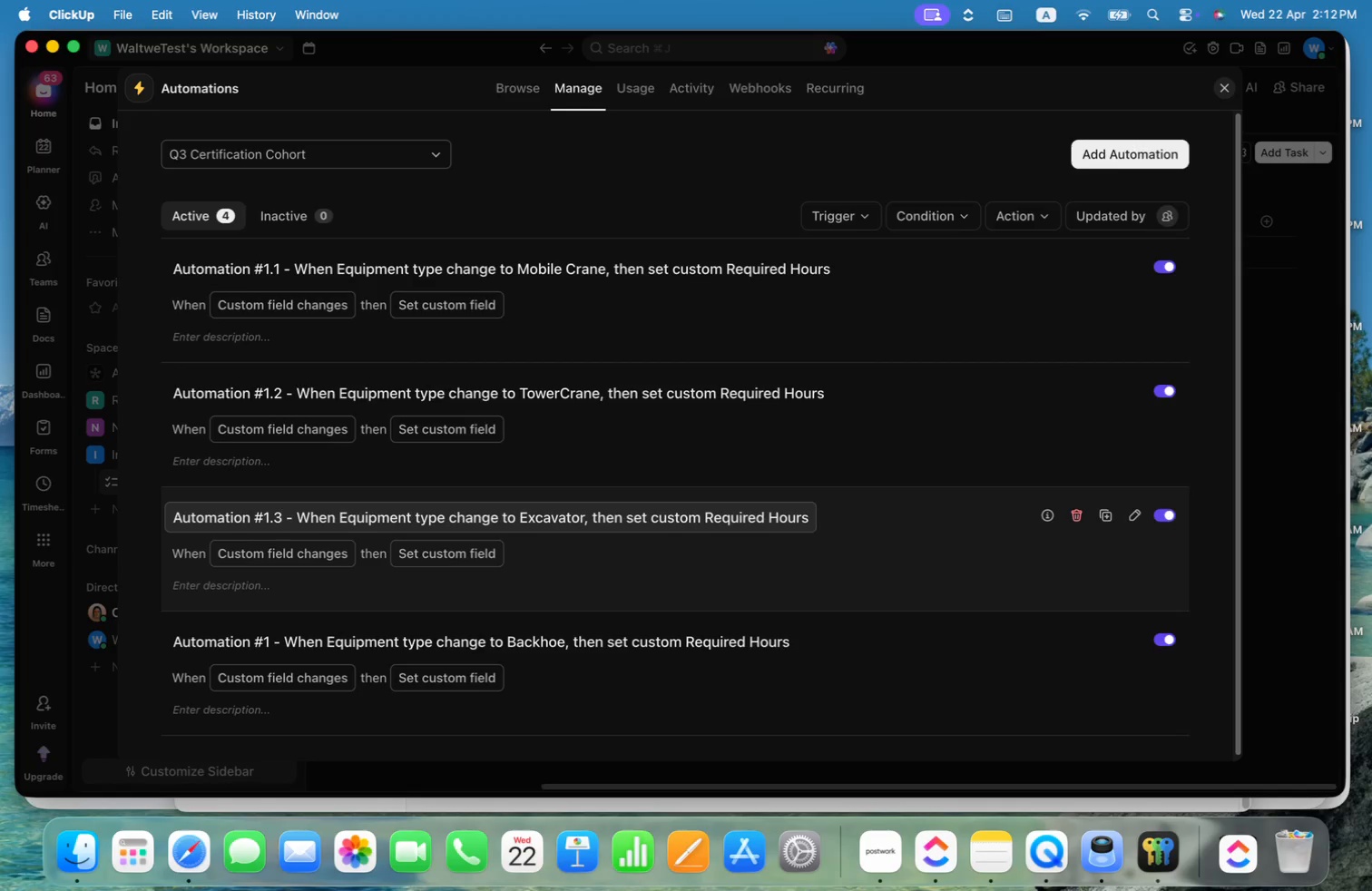 
key(Enter)
 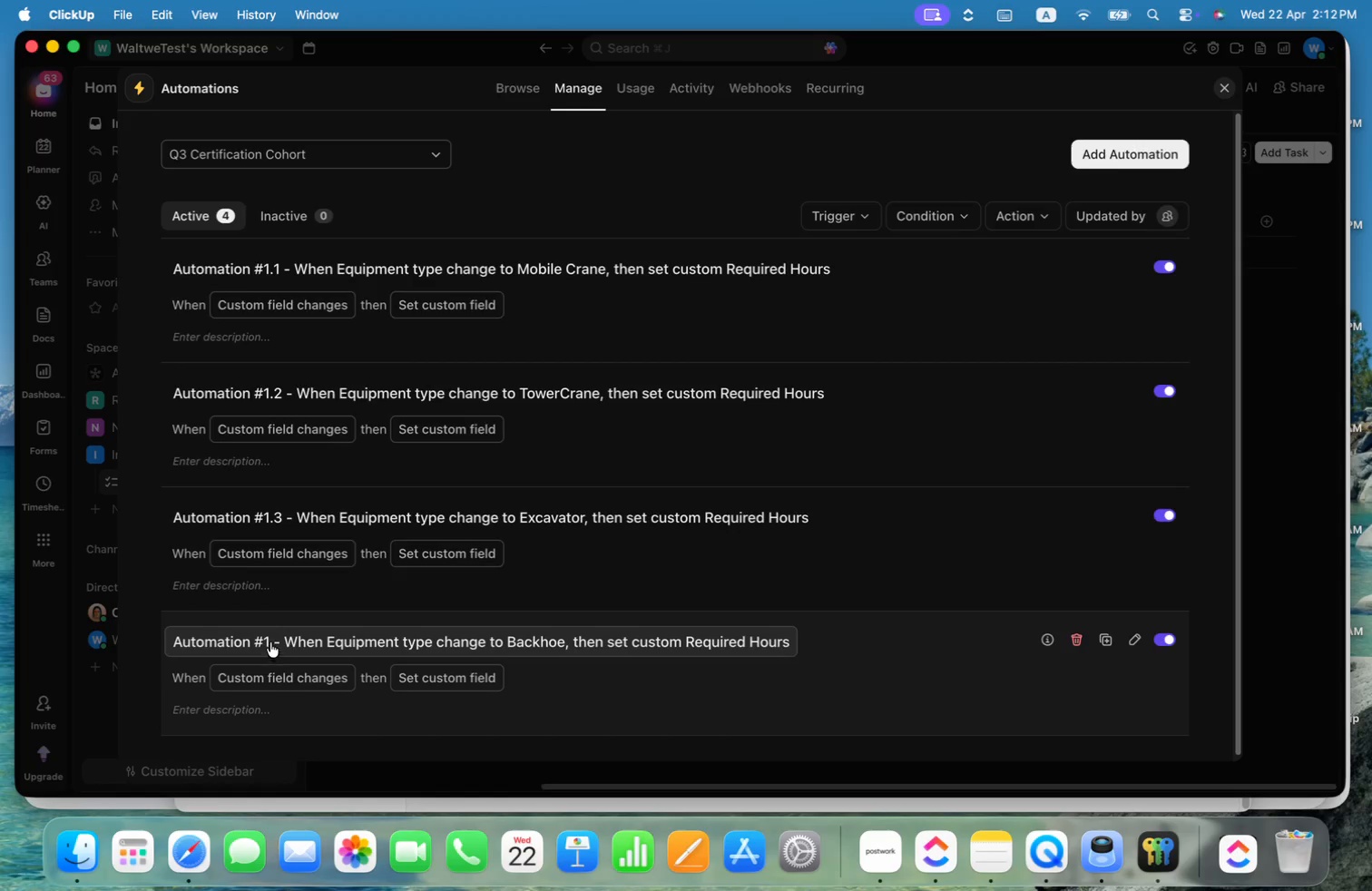 
double_click([270, 638])
 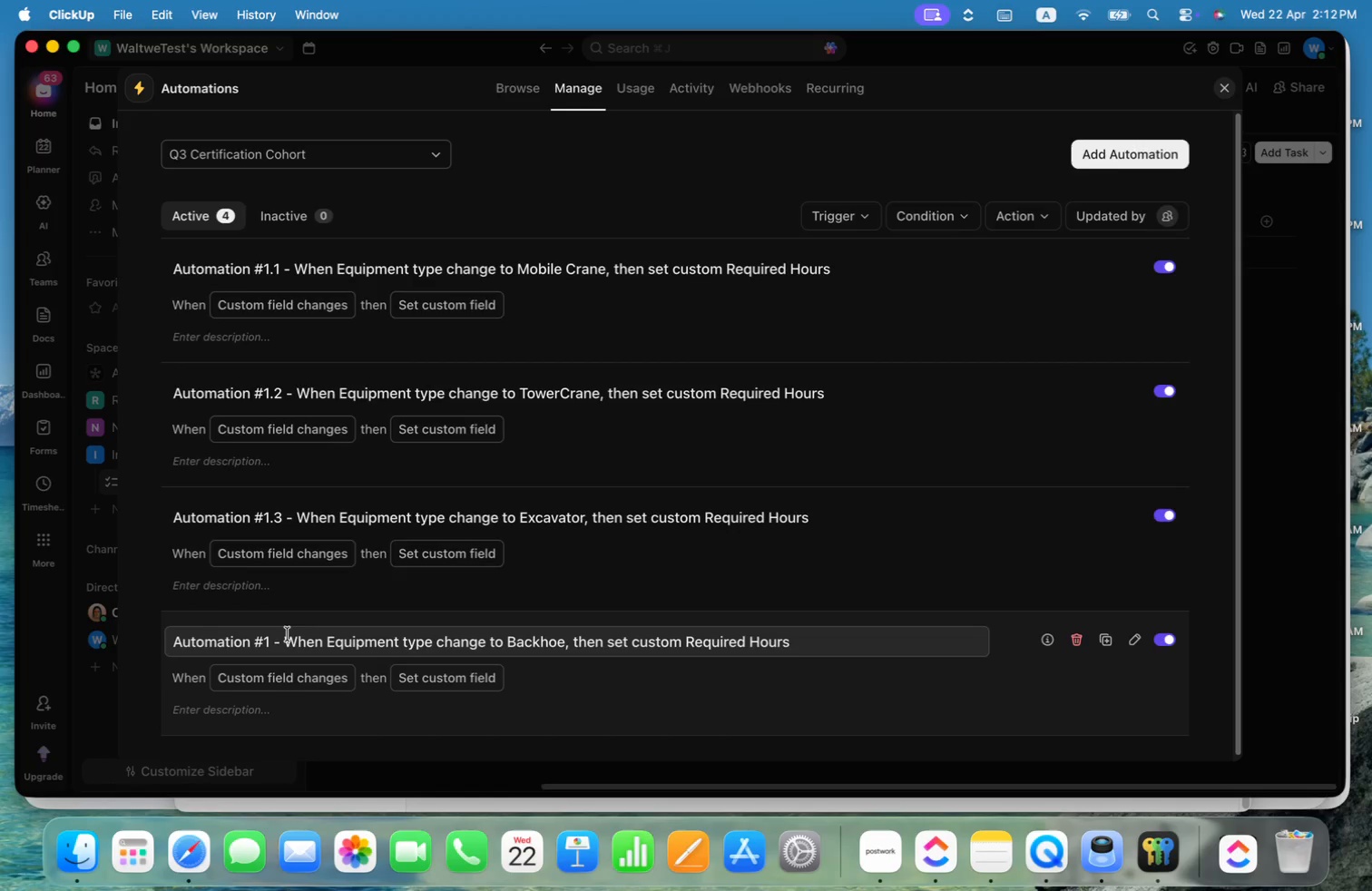 
key(Period)
 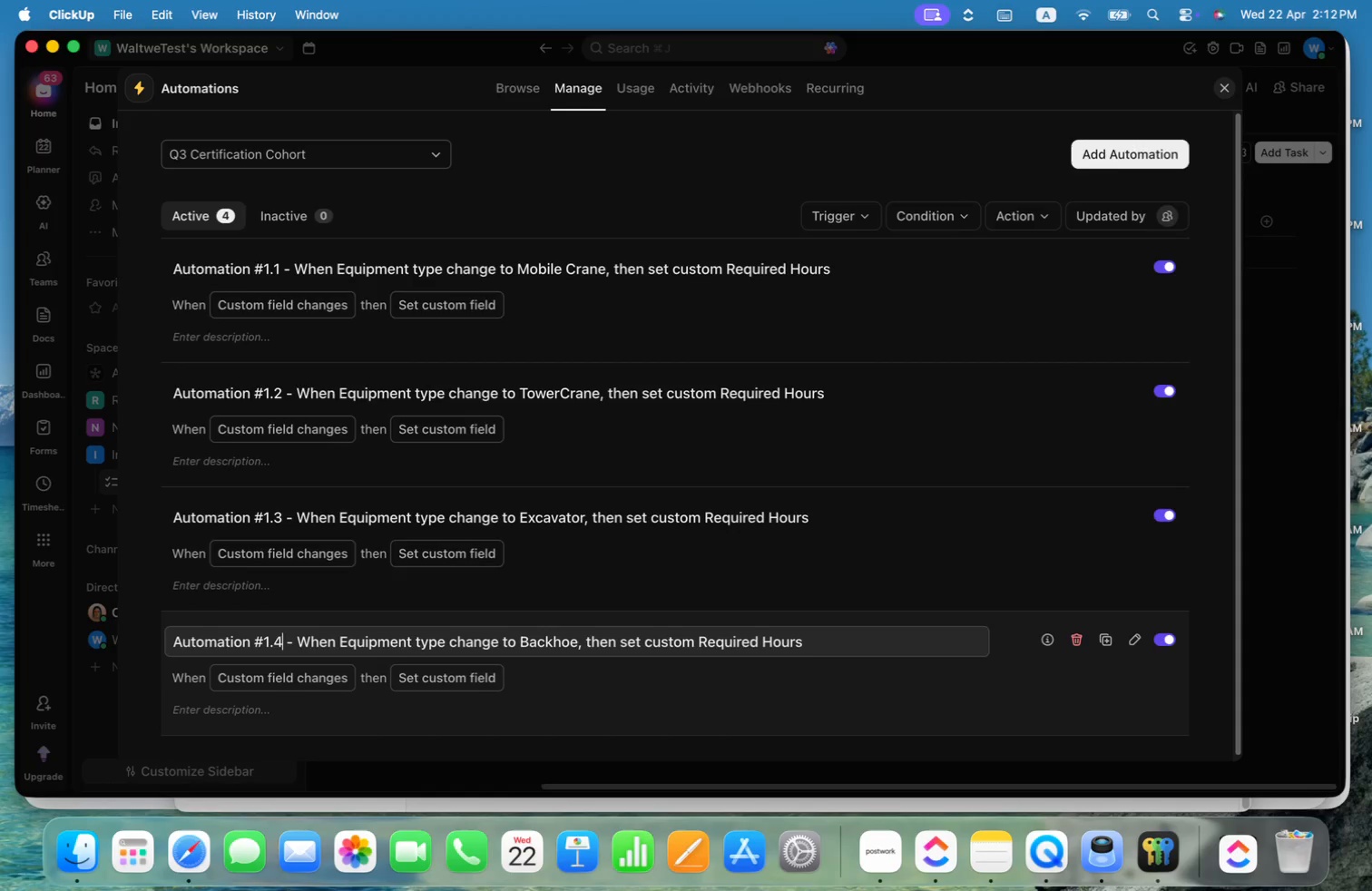 
key(4)
 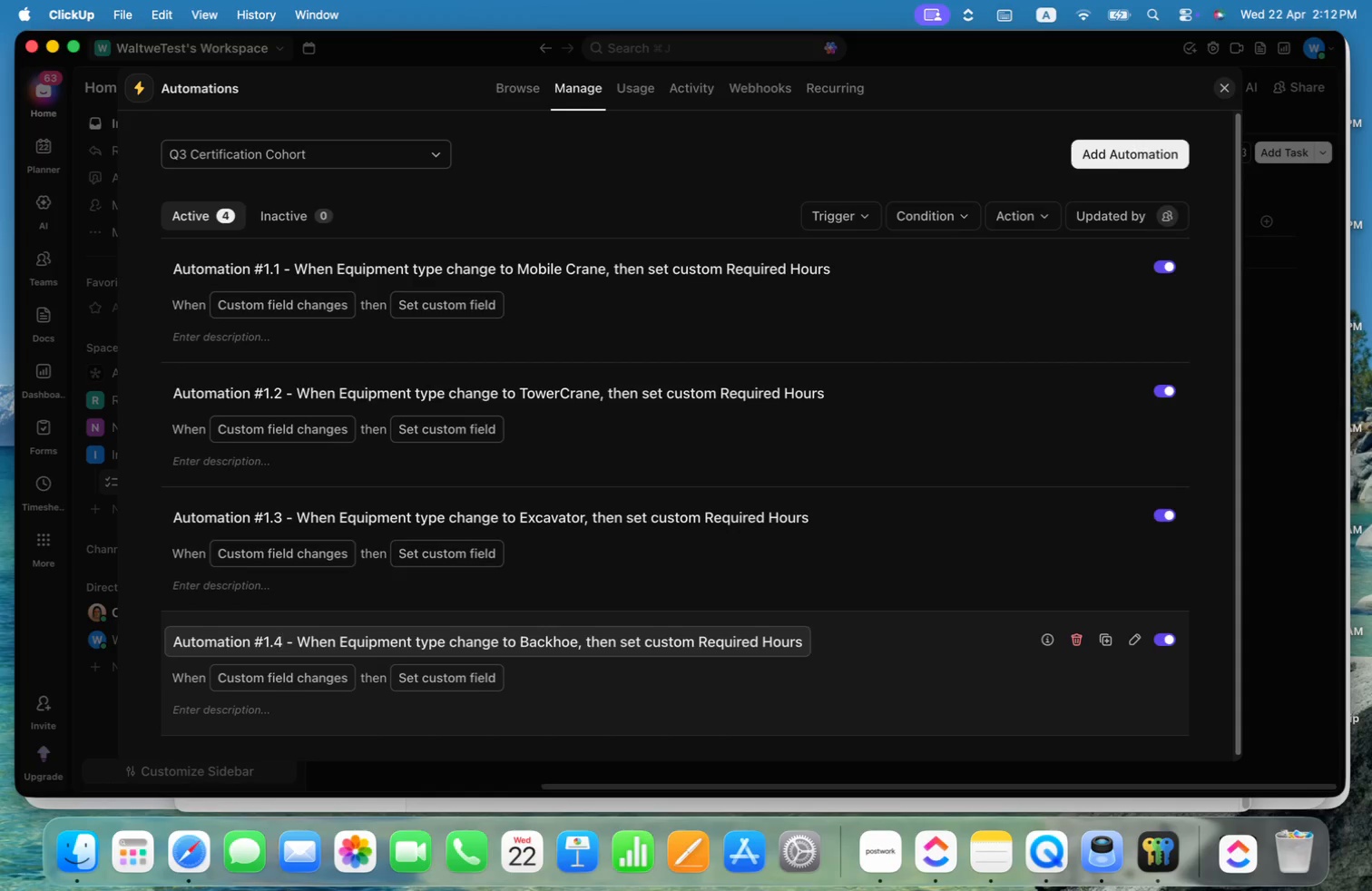 
key(Enter)
 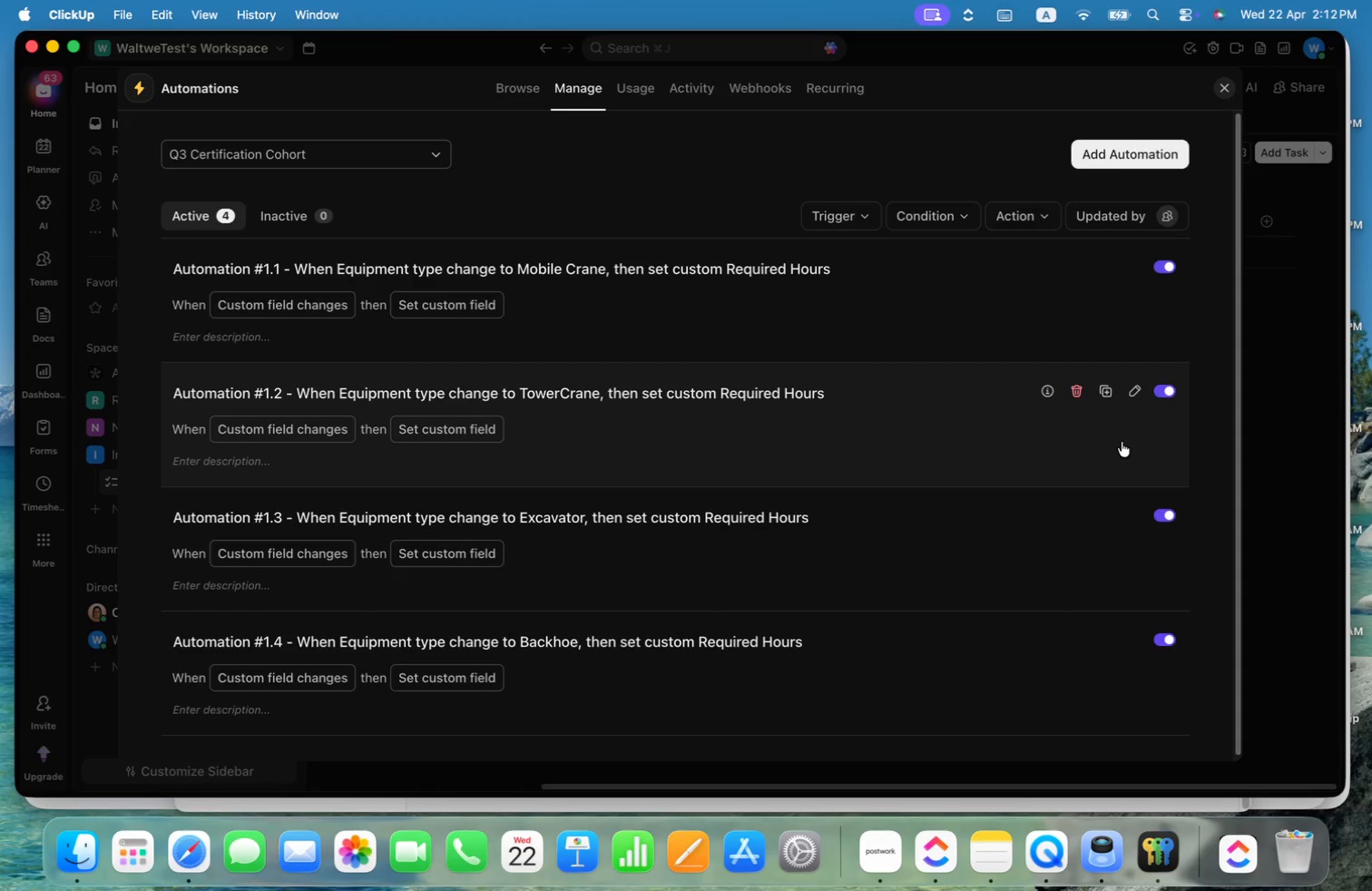 
left_click([1048, 563])
 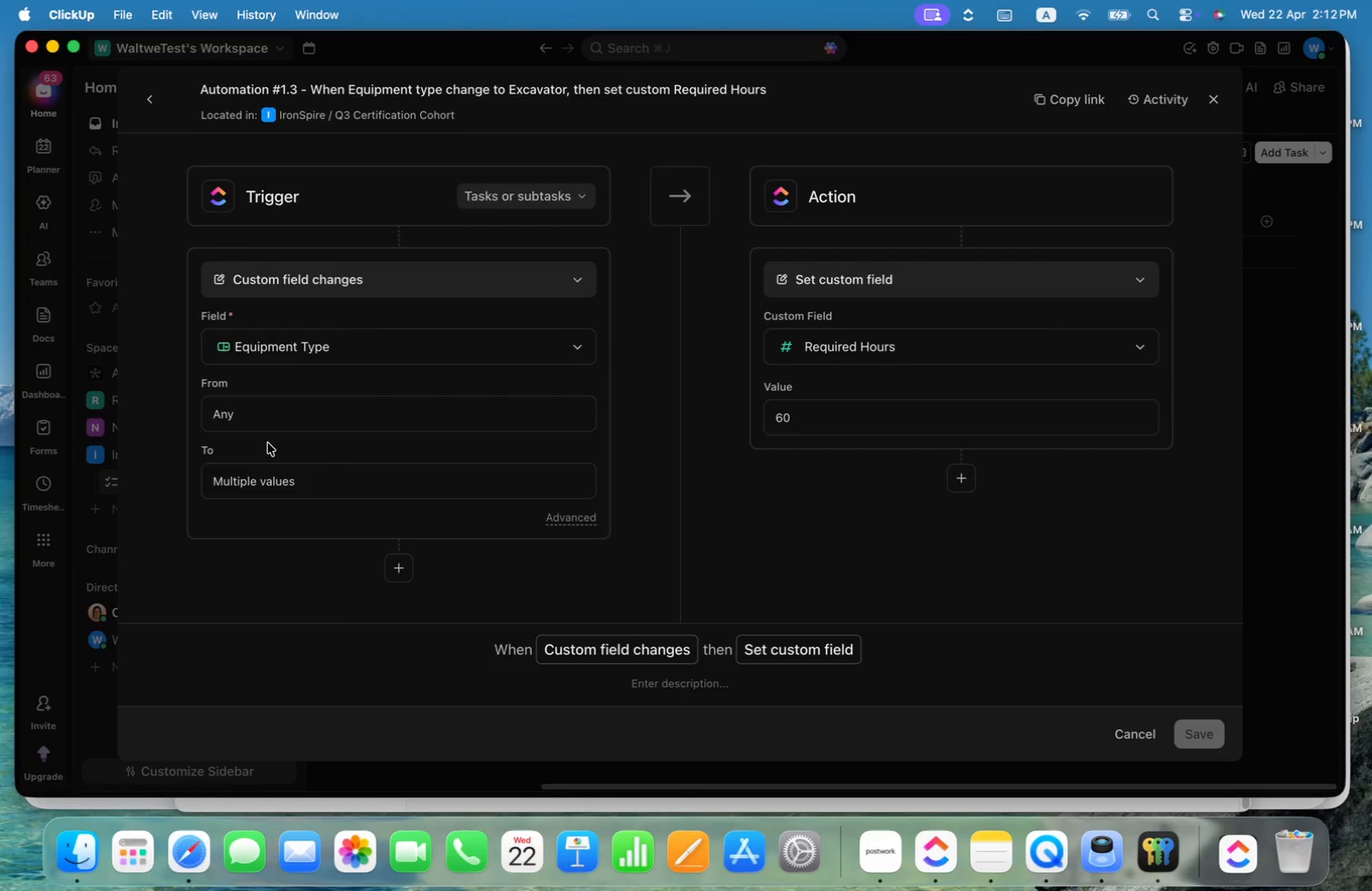 
left_click([354, 488])
 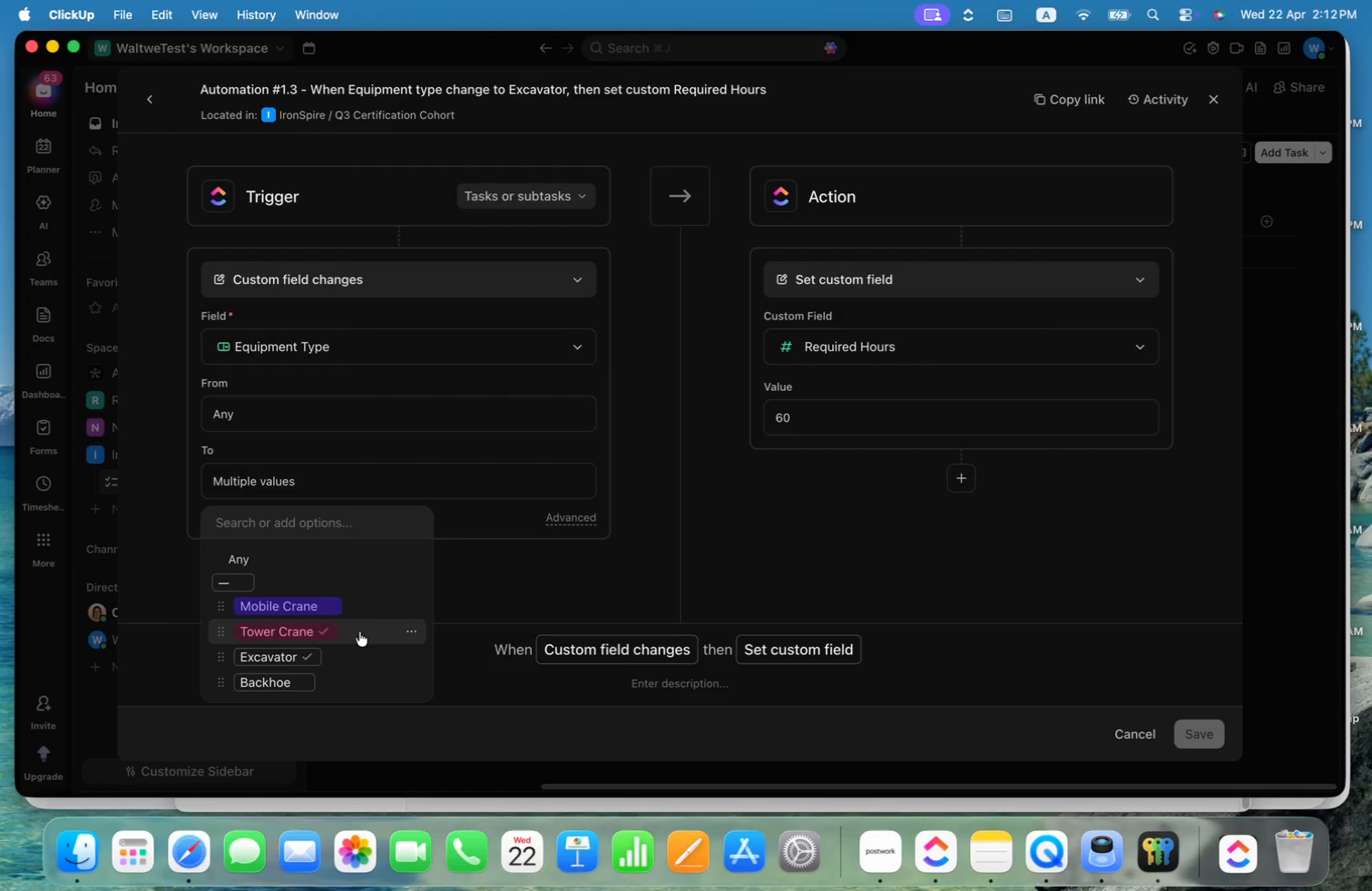 
left_click([360, 632])
 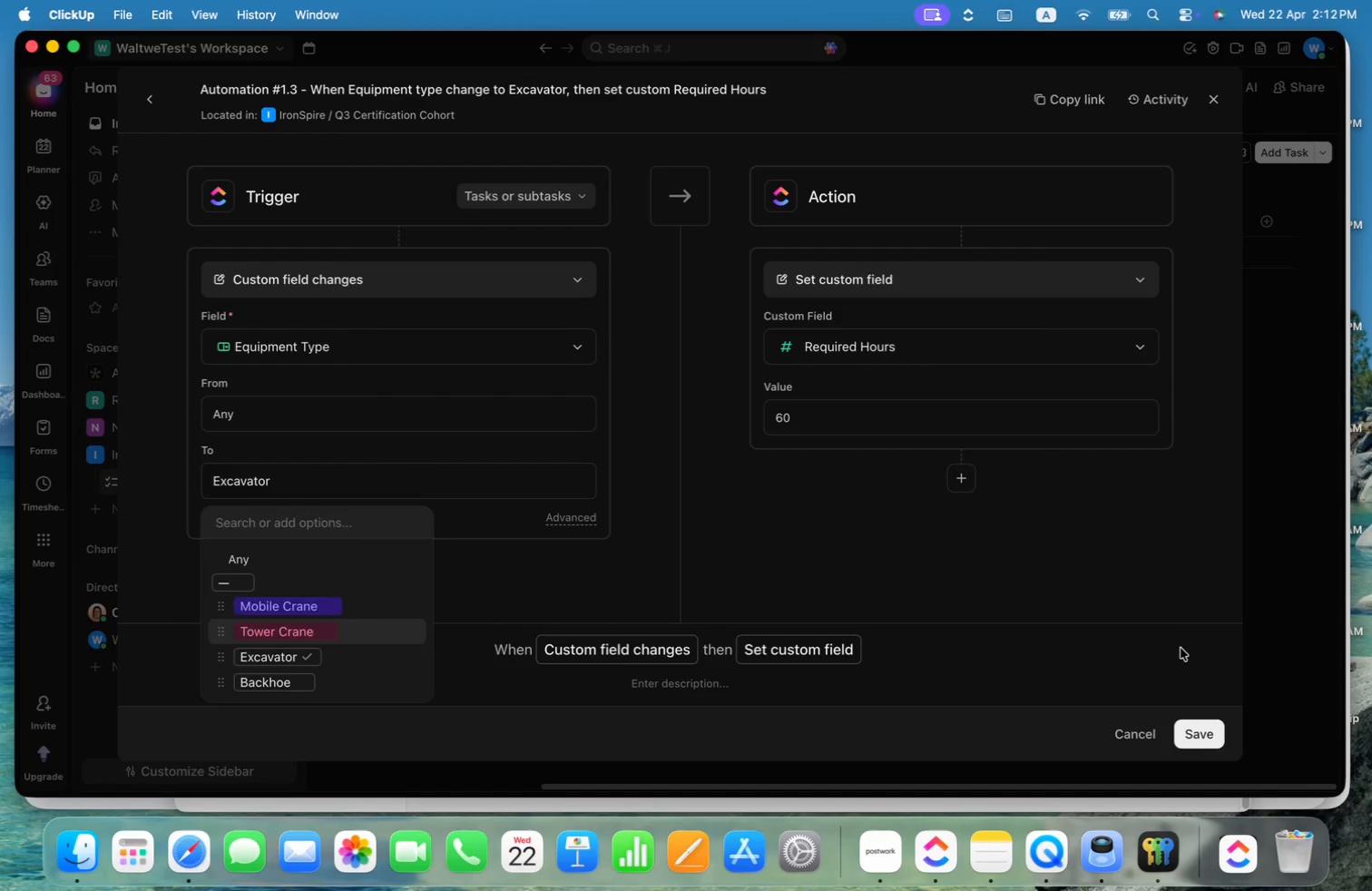 
double_click([1218, 733])
 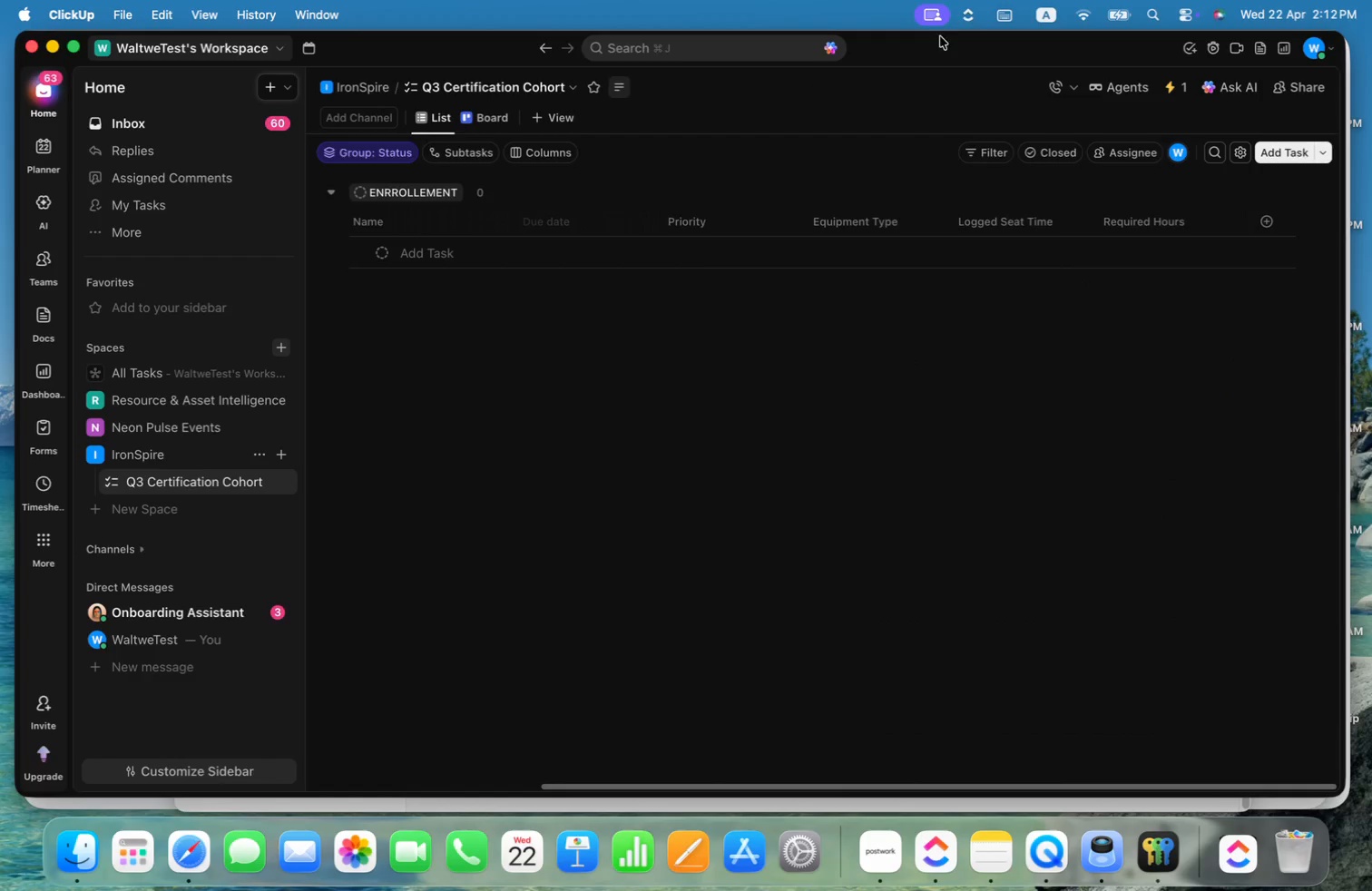 
left_click([890, 342])
 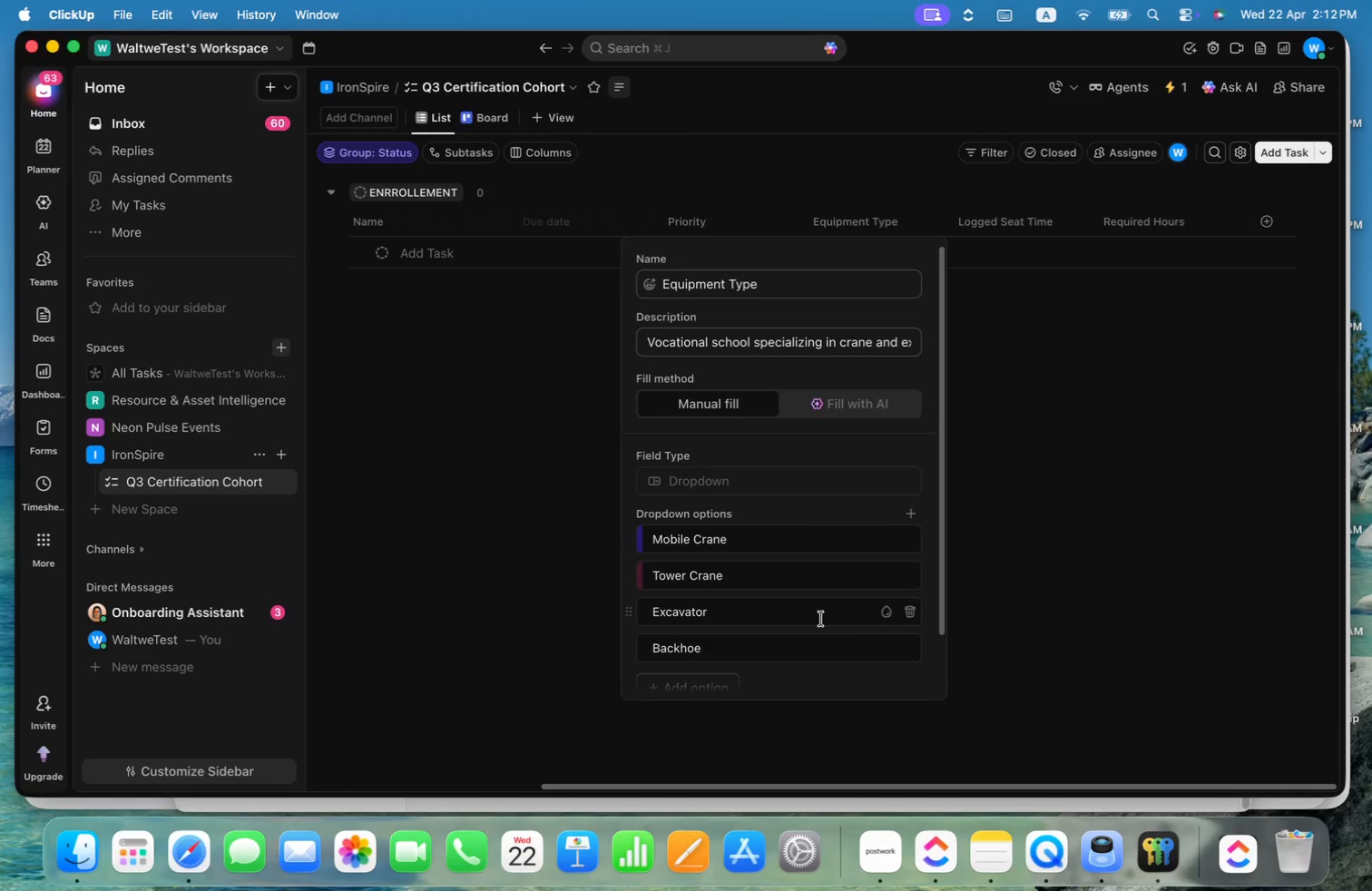 
left_click([883, 578])
 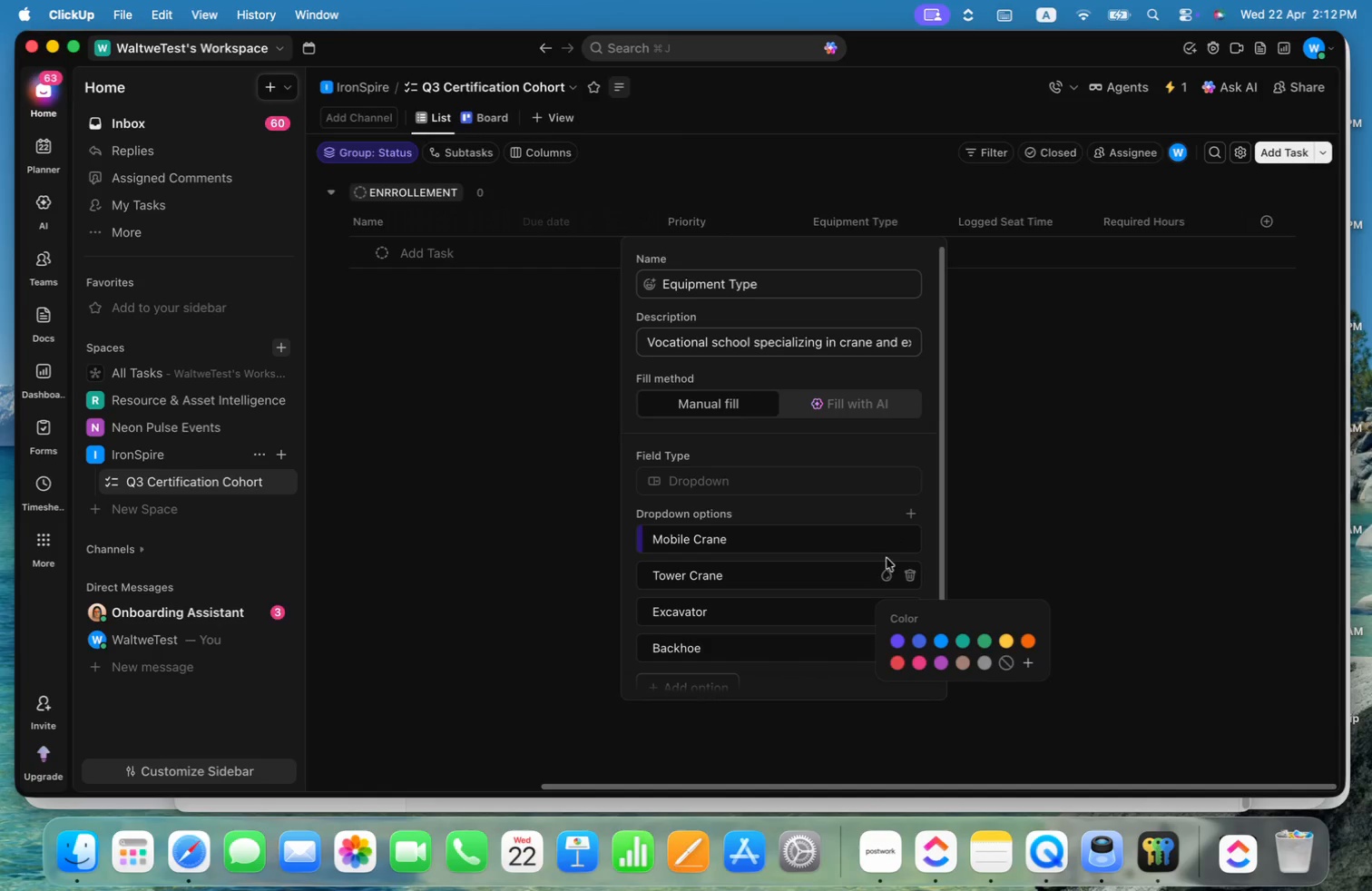 
left_click([884, 543])
 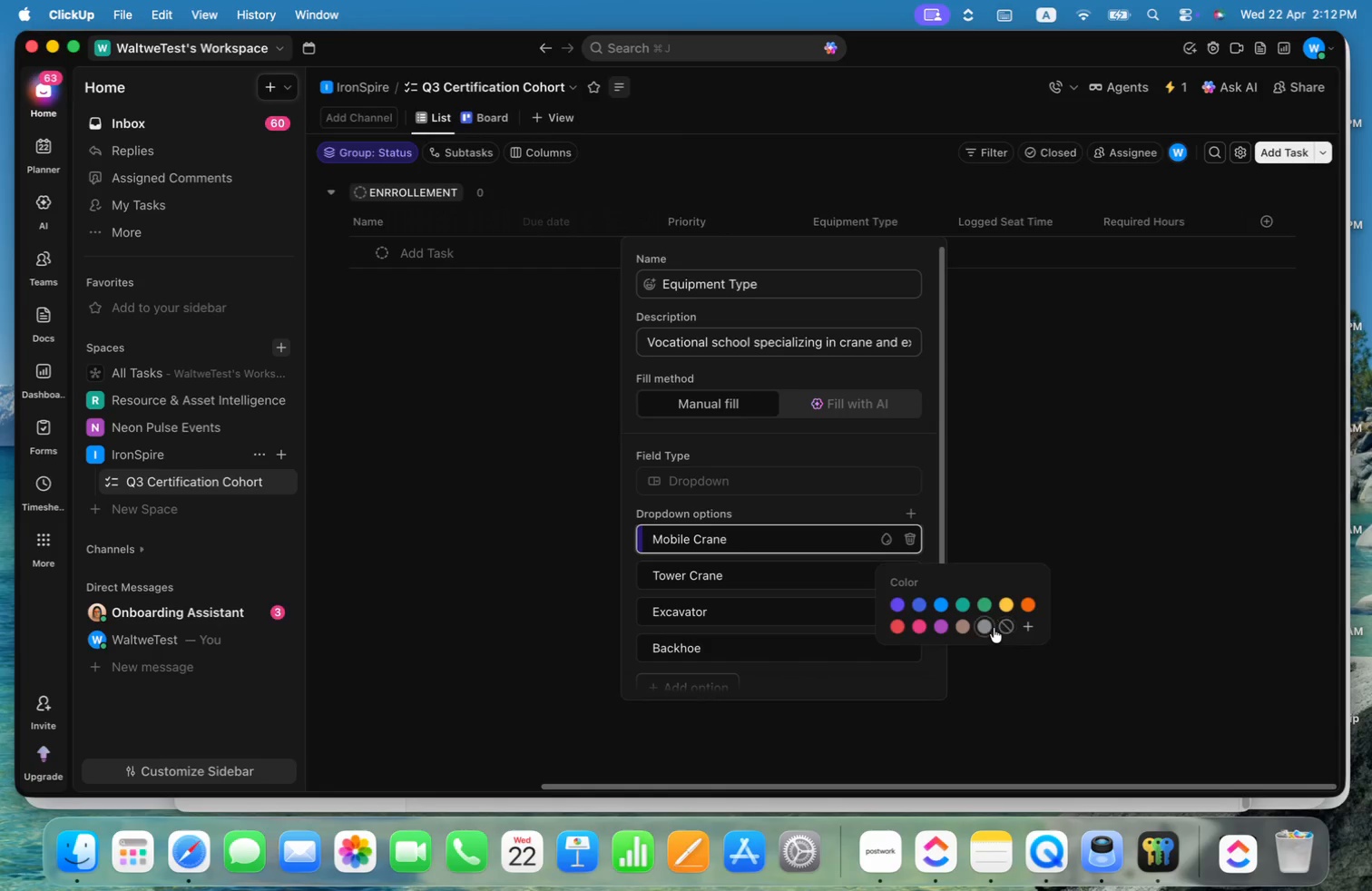 
left_click([1008, 624])
 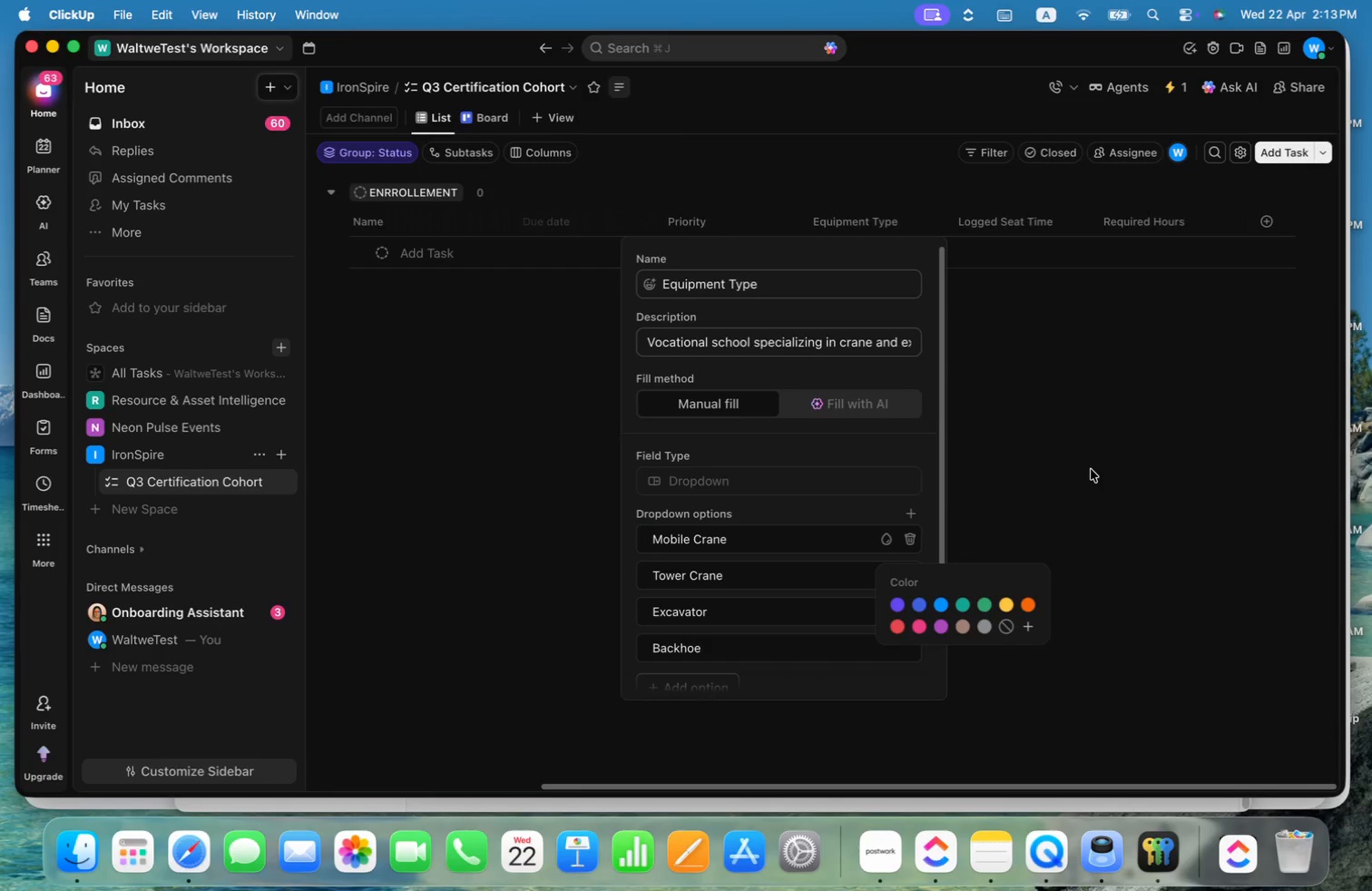 
left_click([1091, 469])
 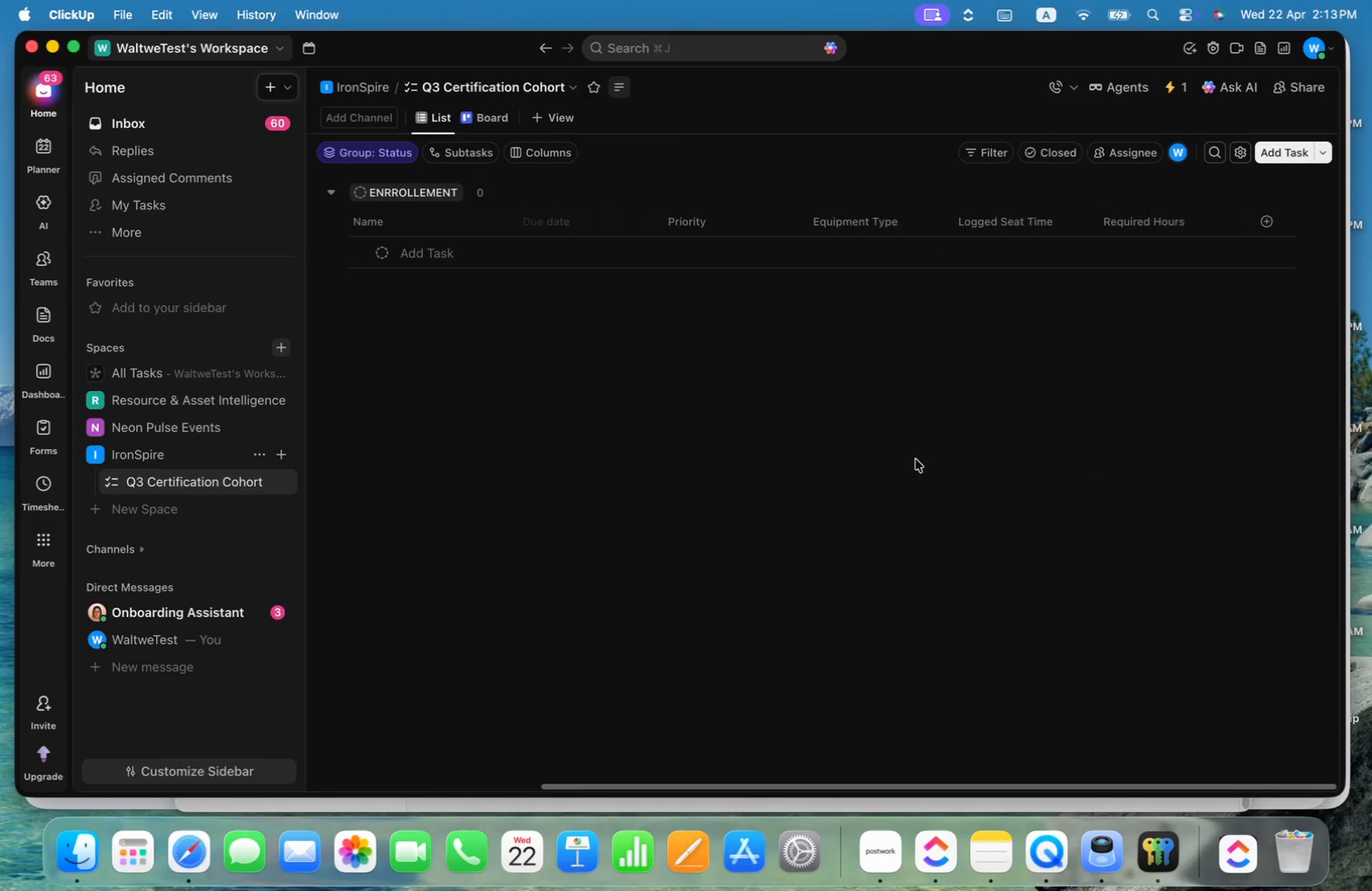 
key(Meta+CommandLeft)
 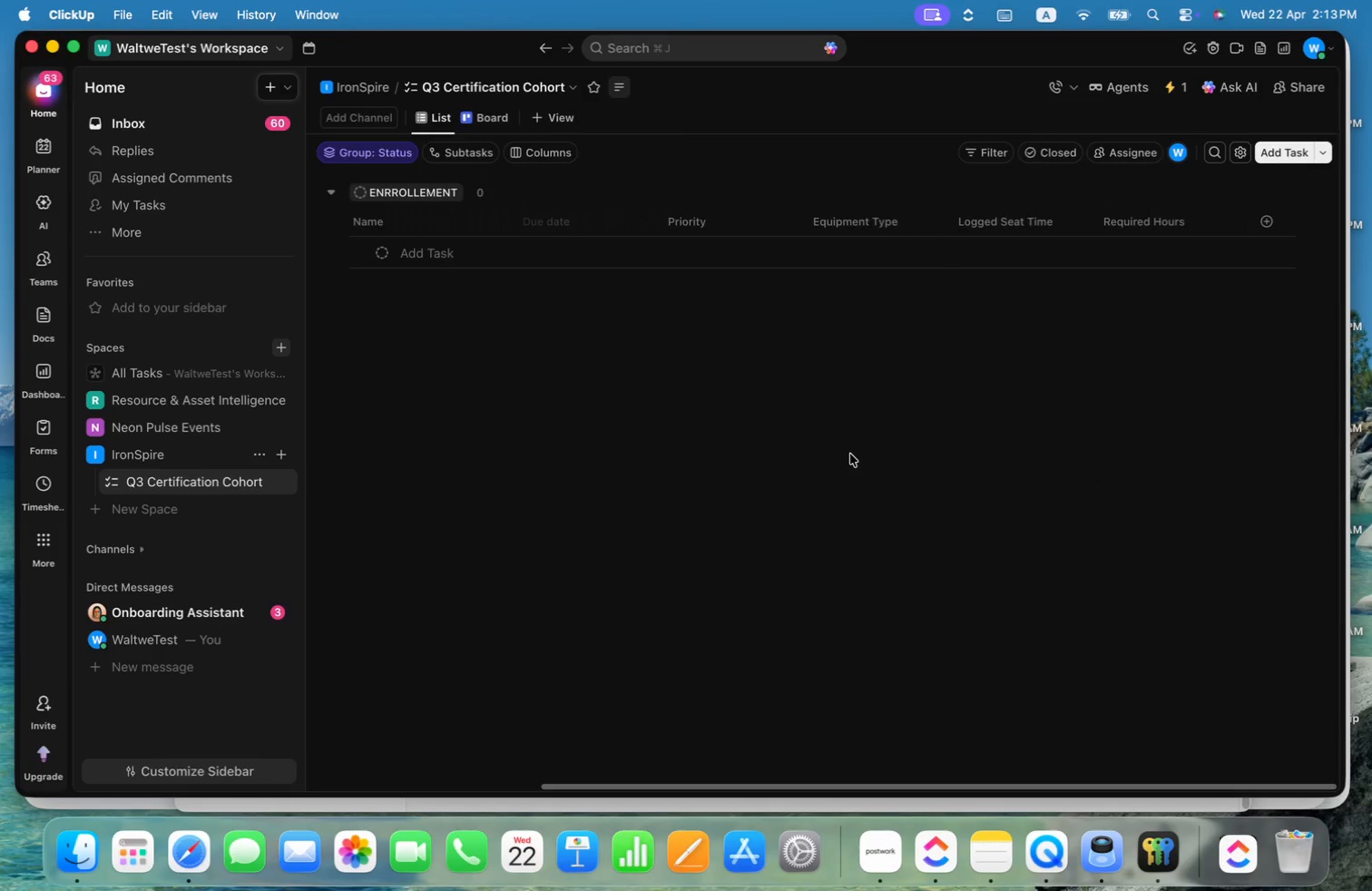 
key(Meta+Tab)